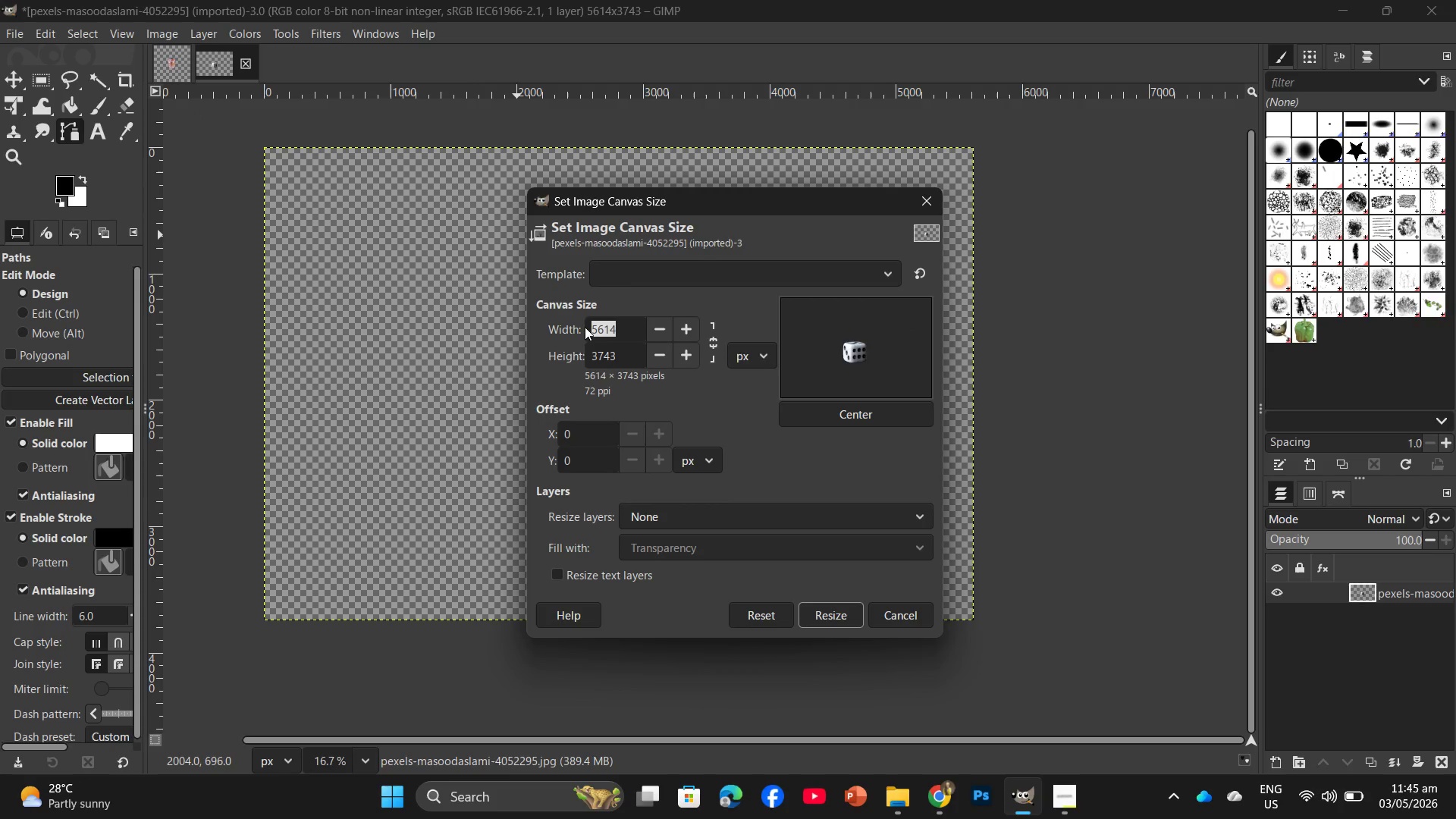 
key(Numpad2)
 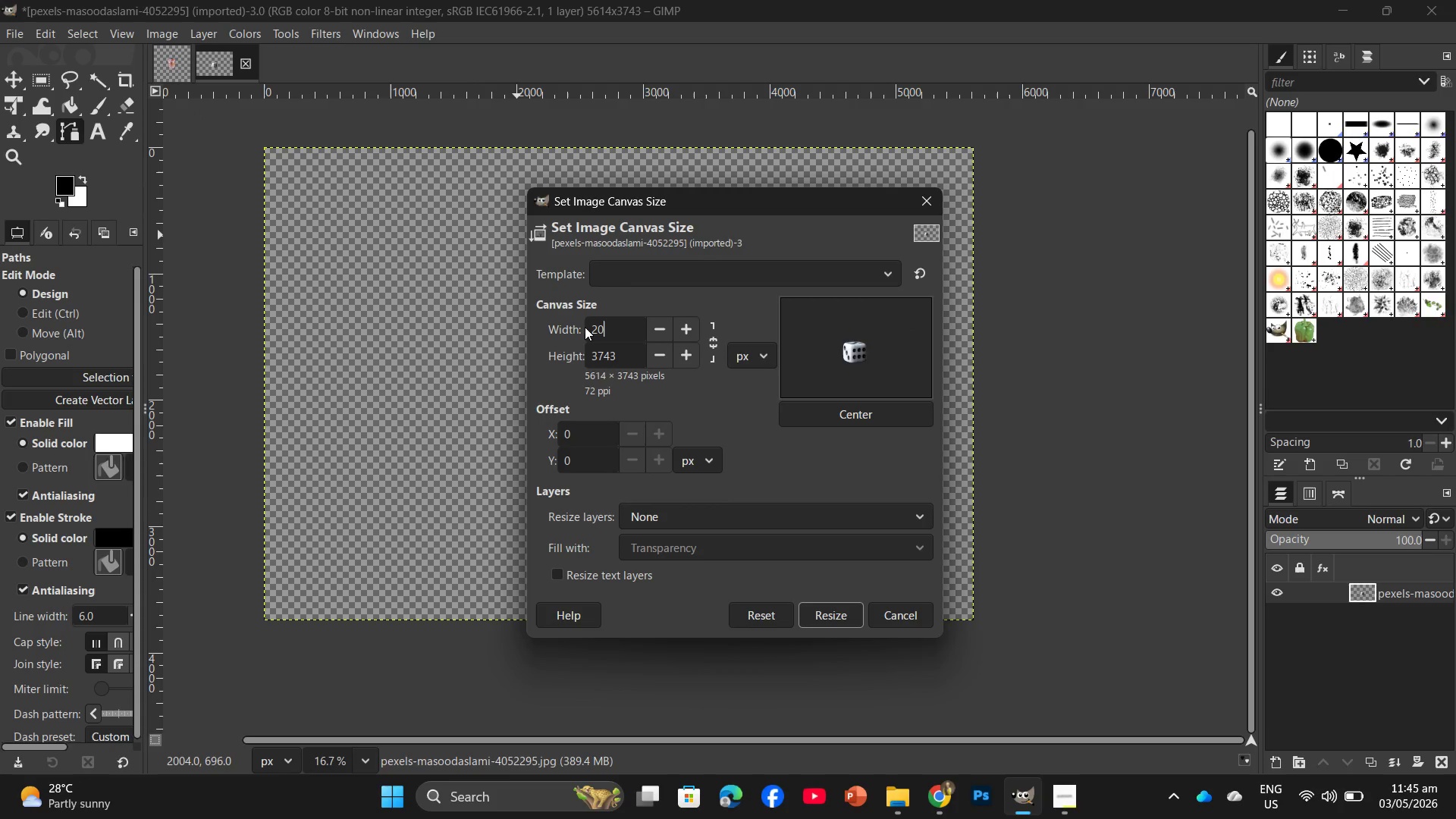 
key(Numpad0)
 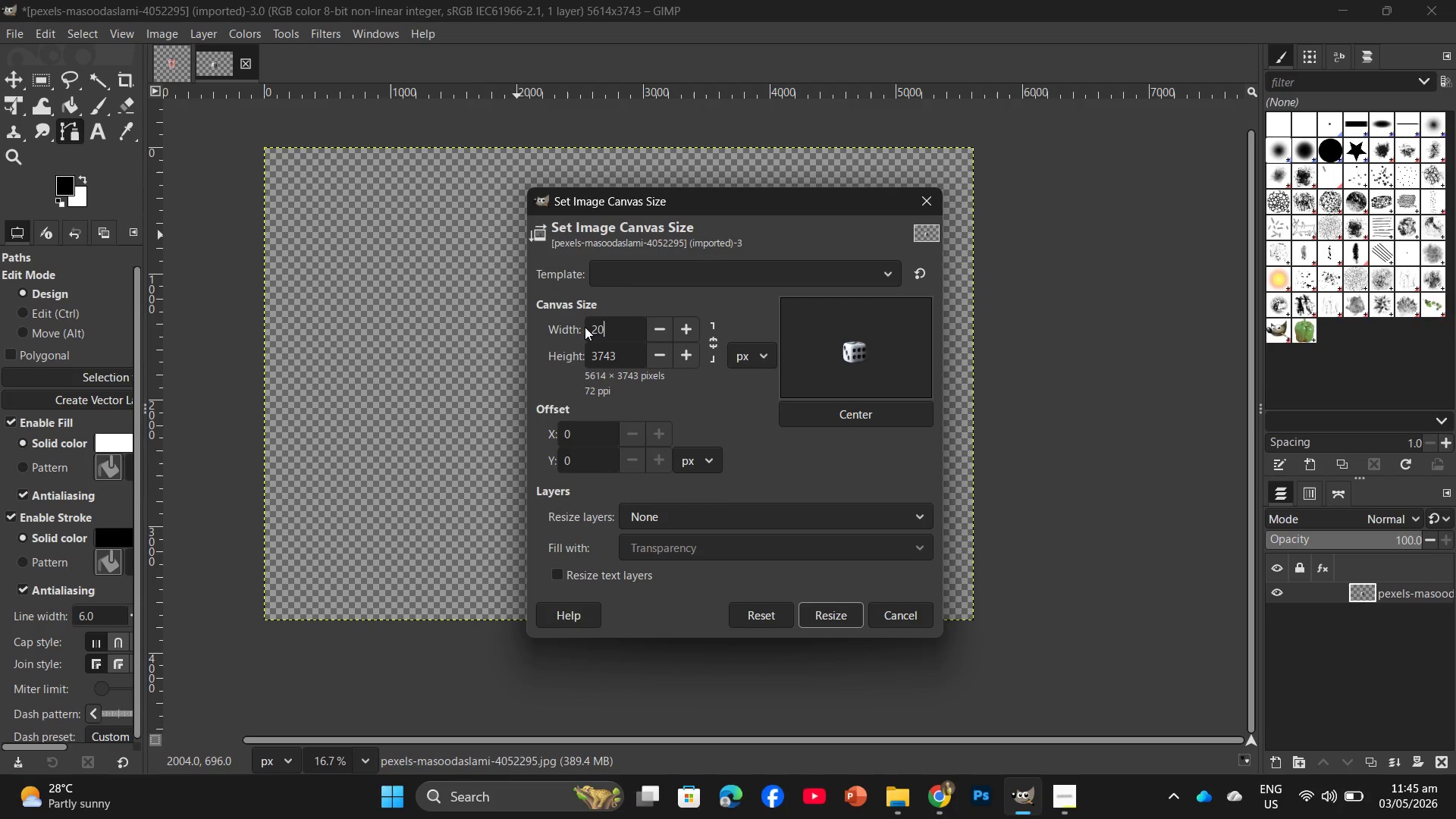 
key(Numpad0)
 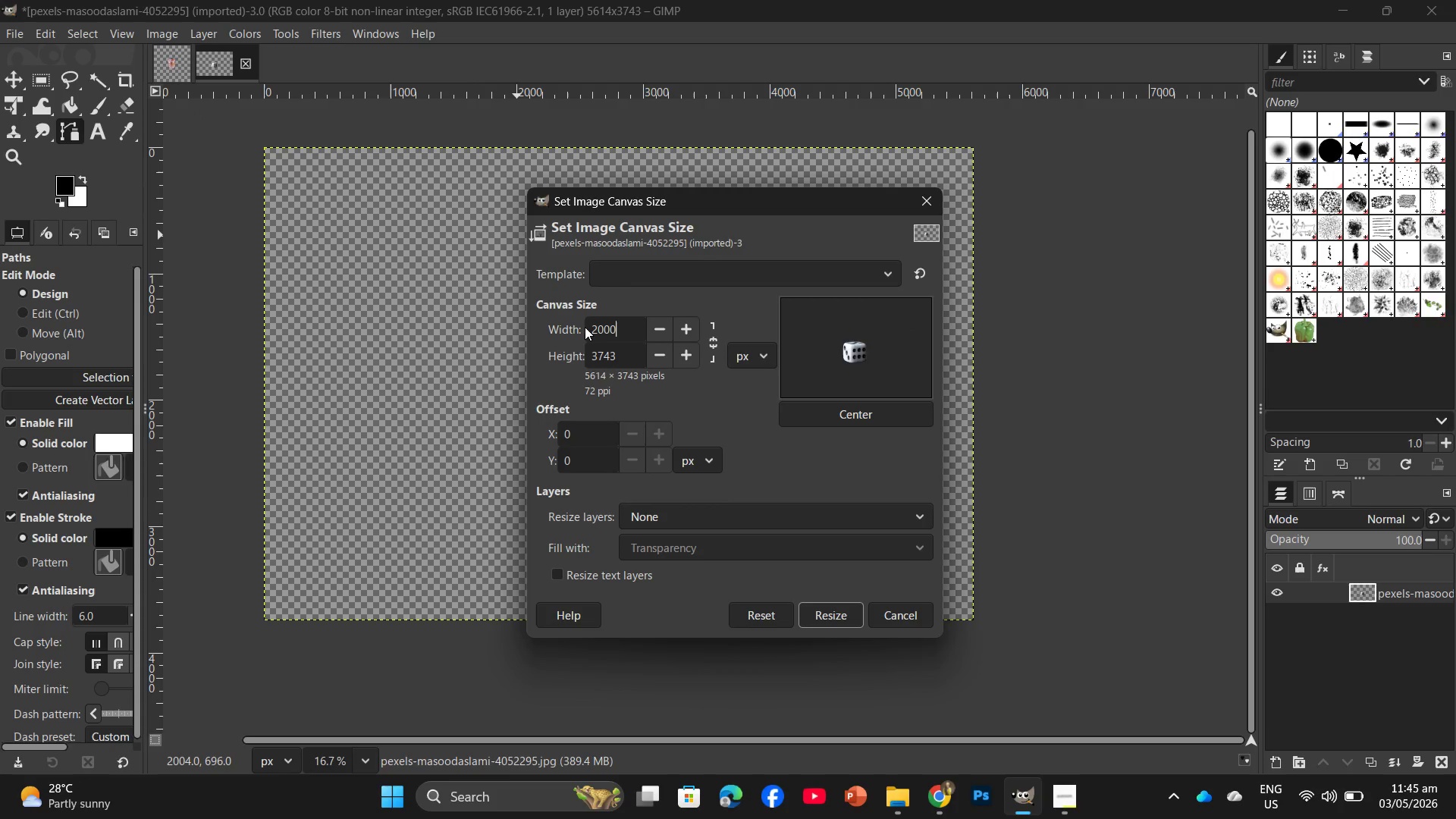 
key(Numpad0)
 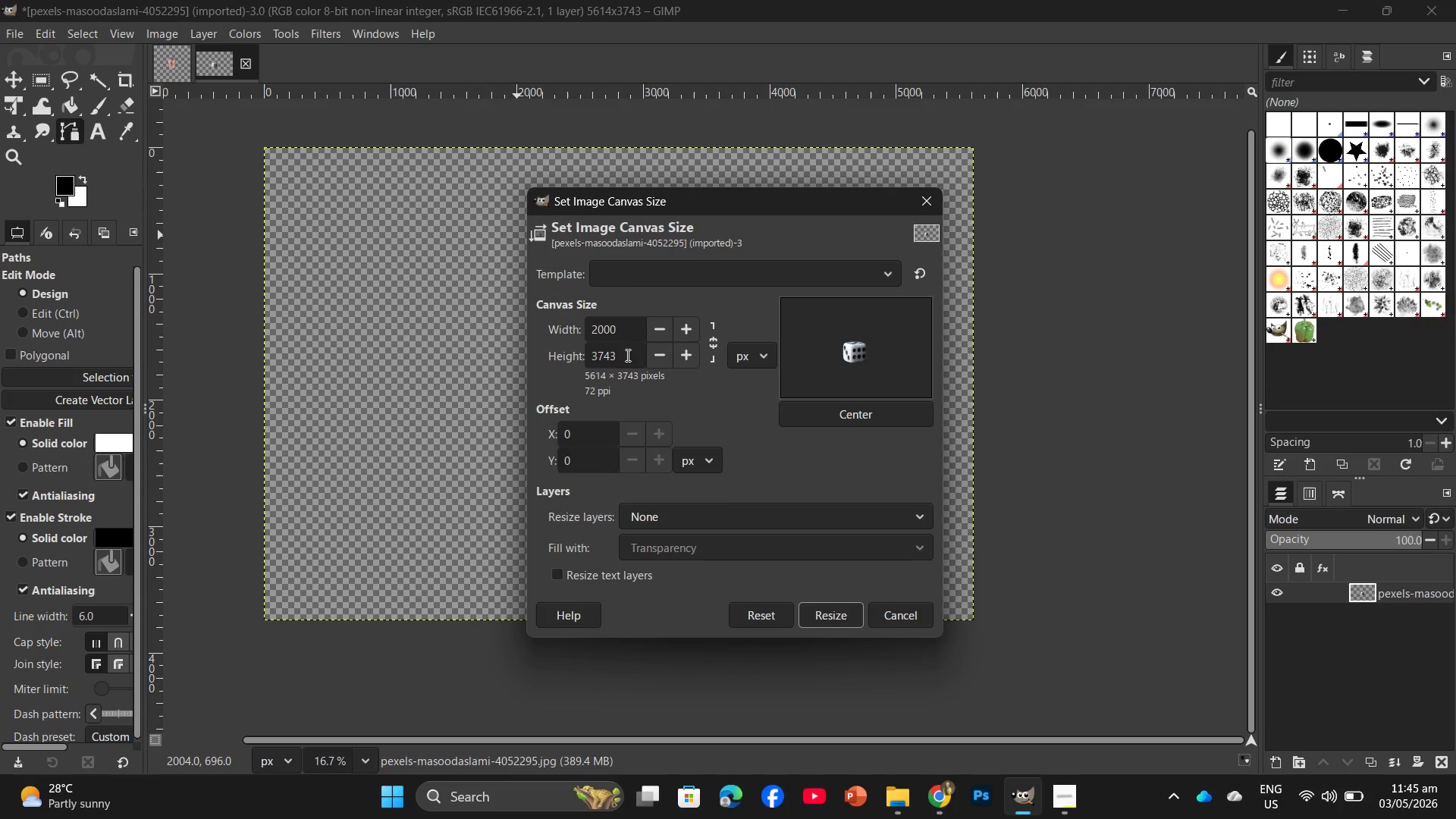 
left_click_drag(start_coordinate=[619, 357], to_coordinate=[580, 366])
 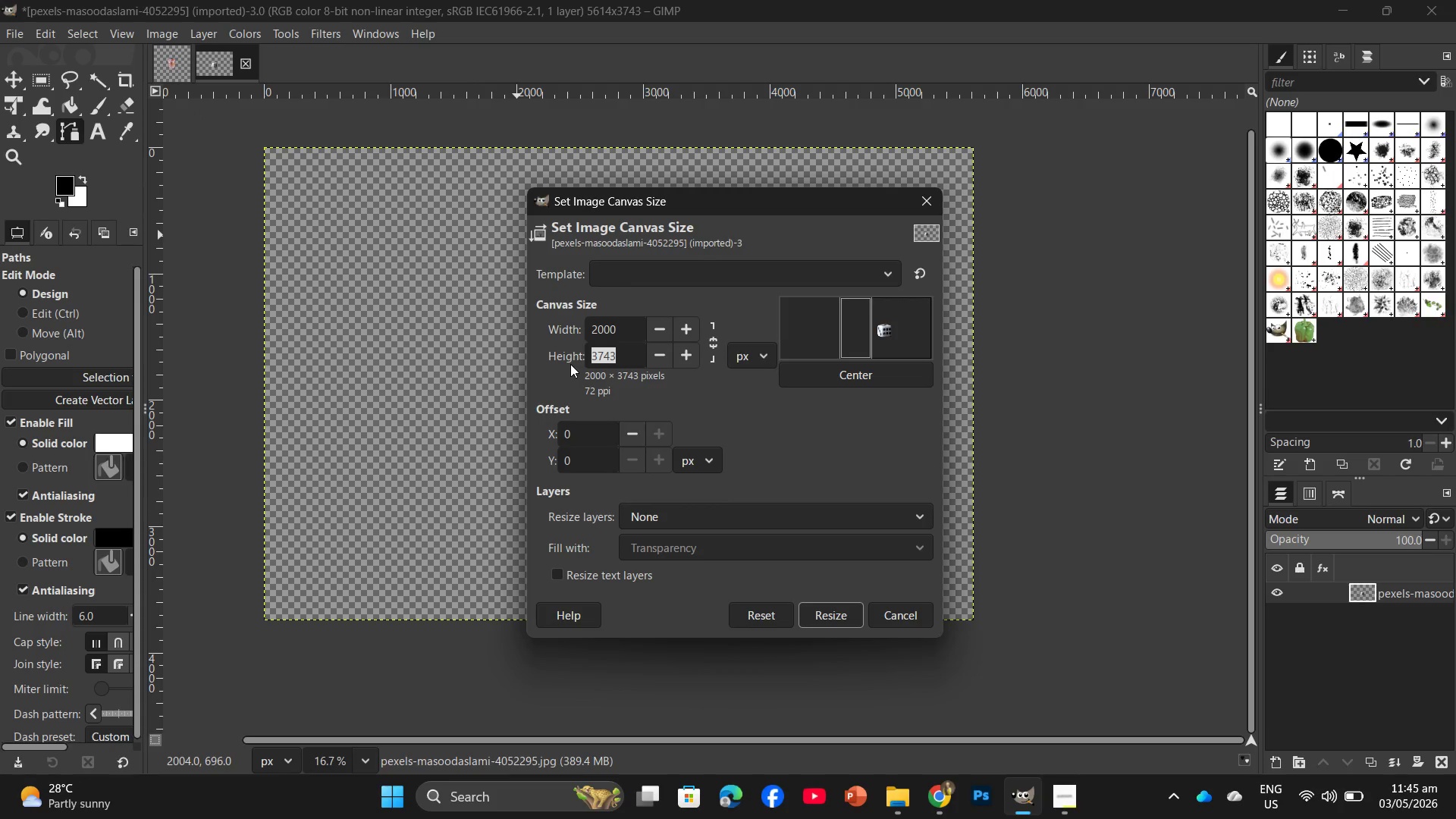 
key(Numpad2)
 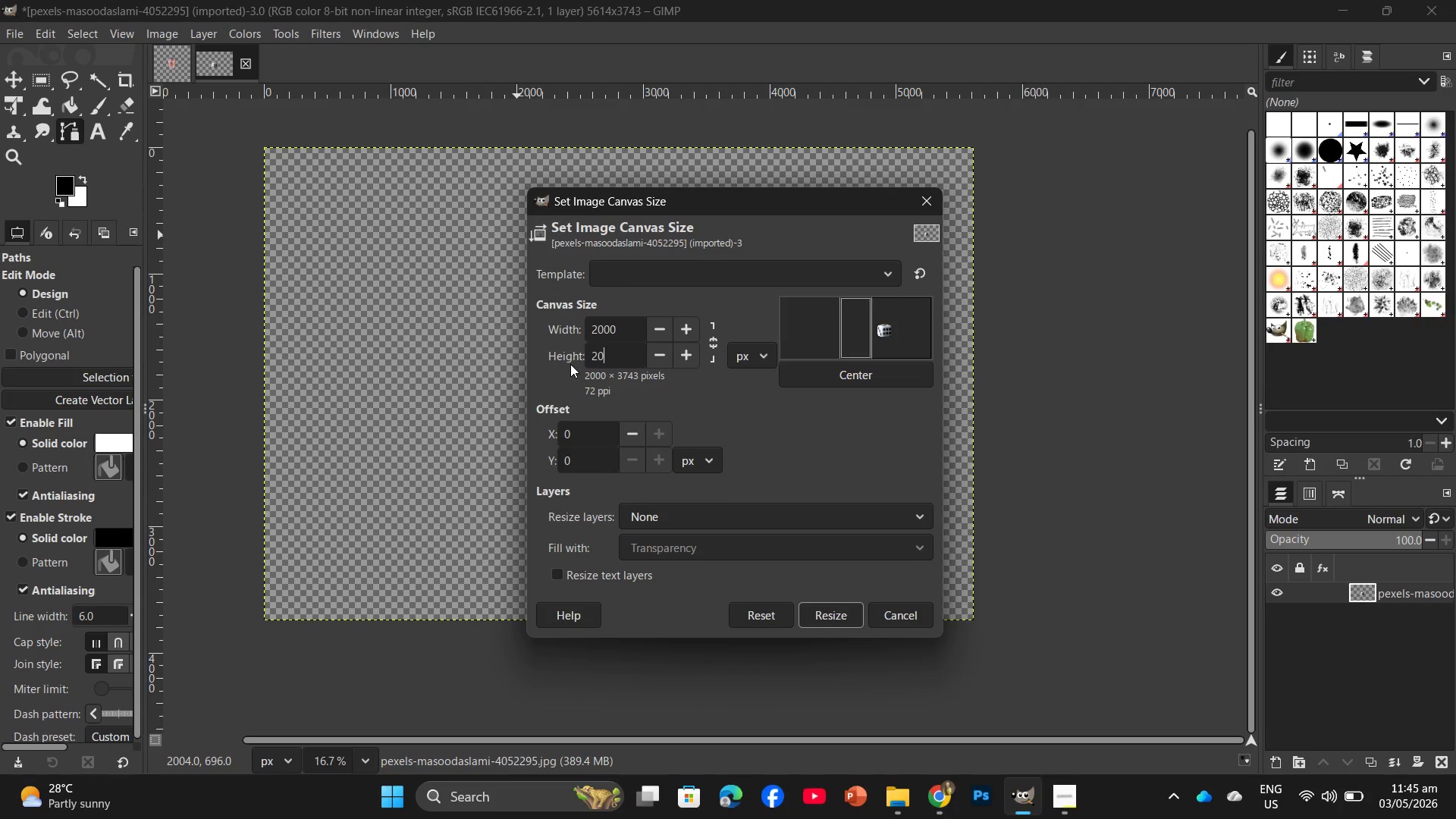 
key(Numpad0)
 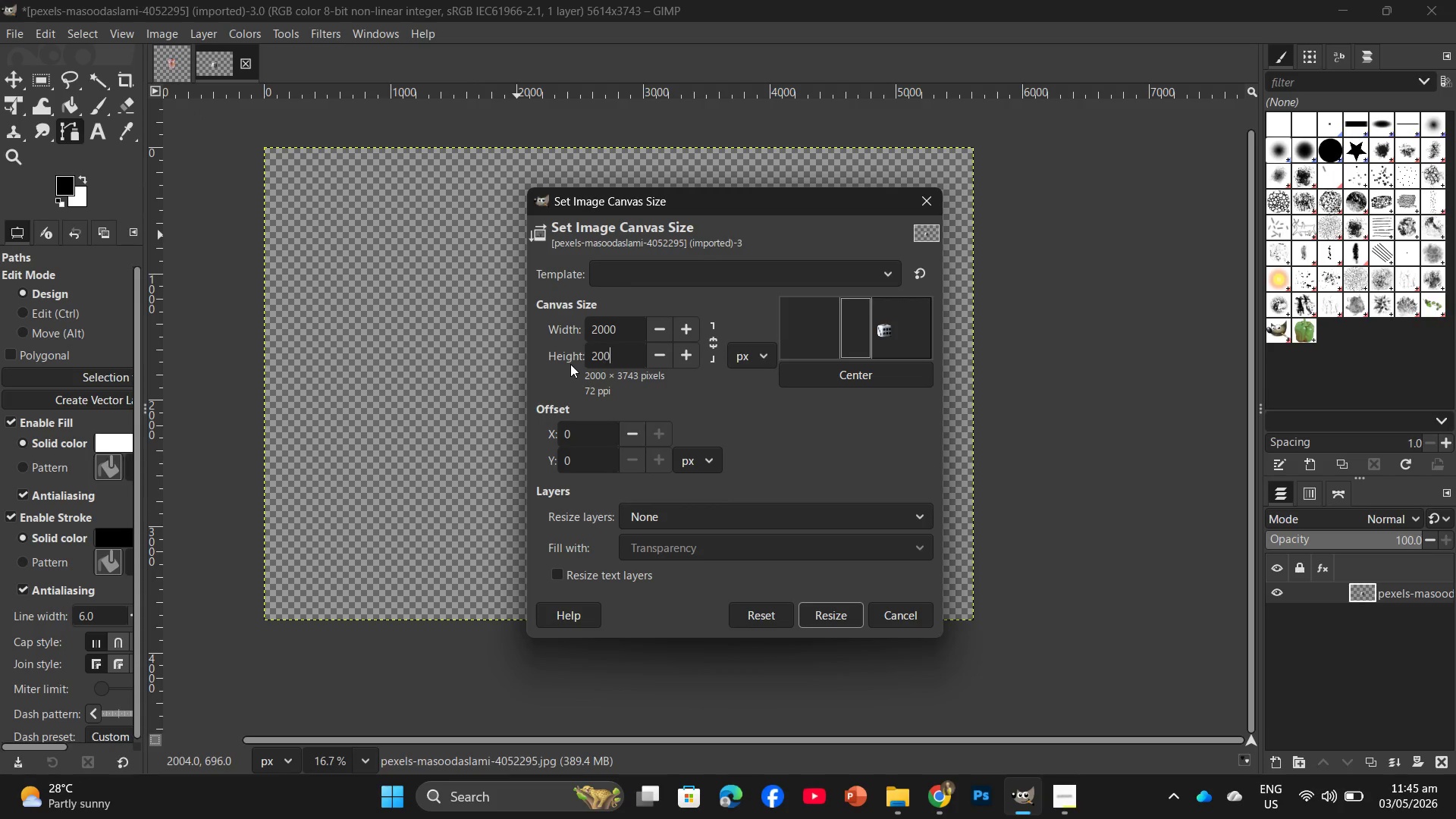 
key(Numpad0)
 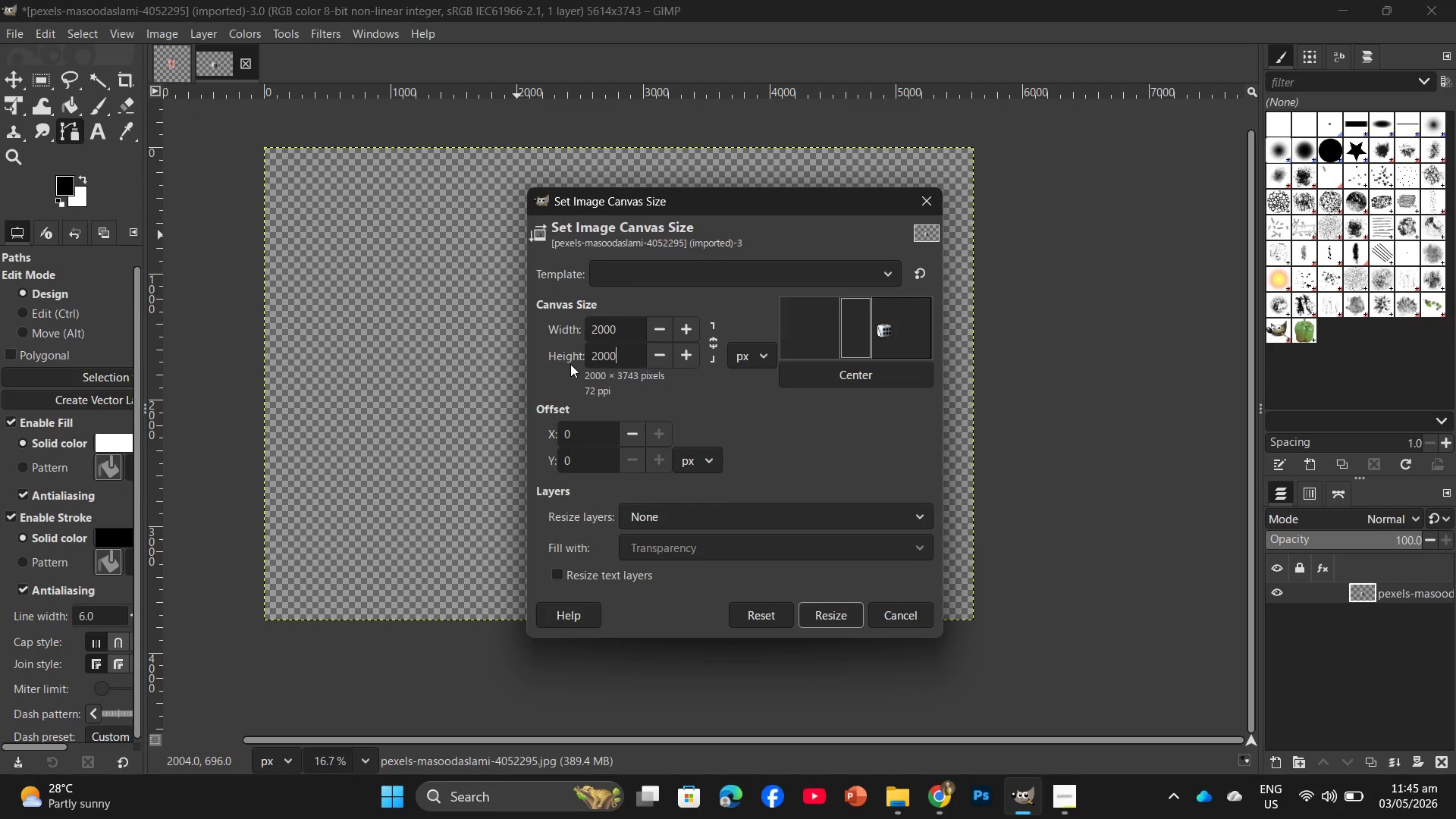 
key(Numpad0)
 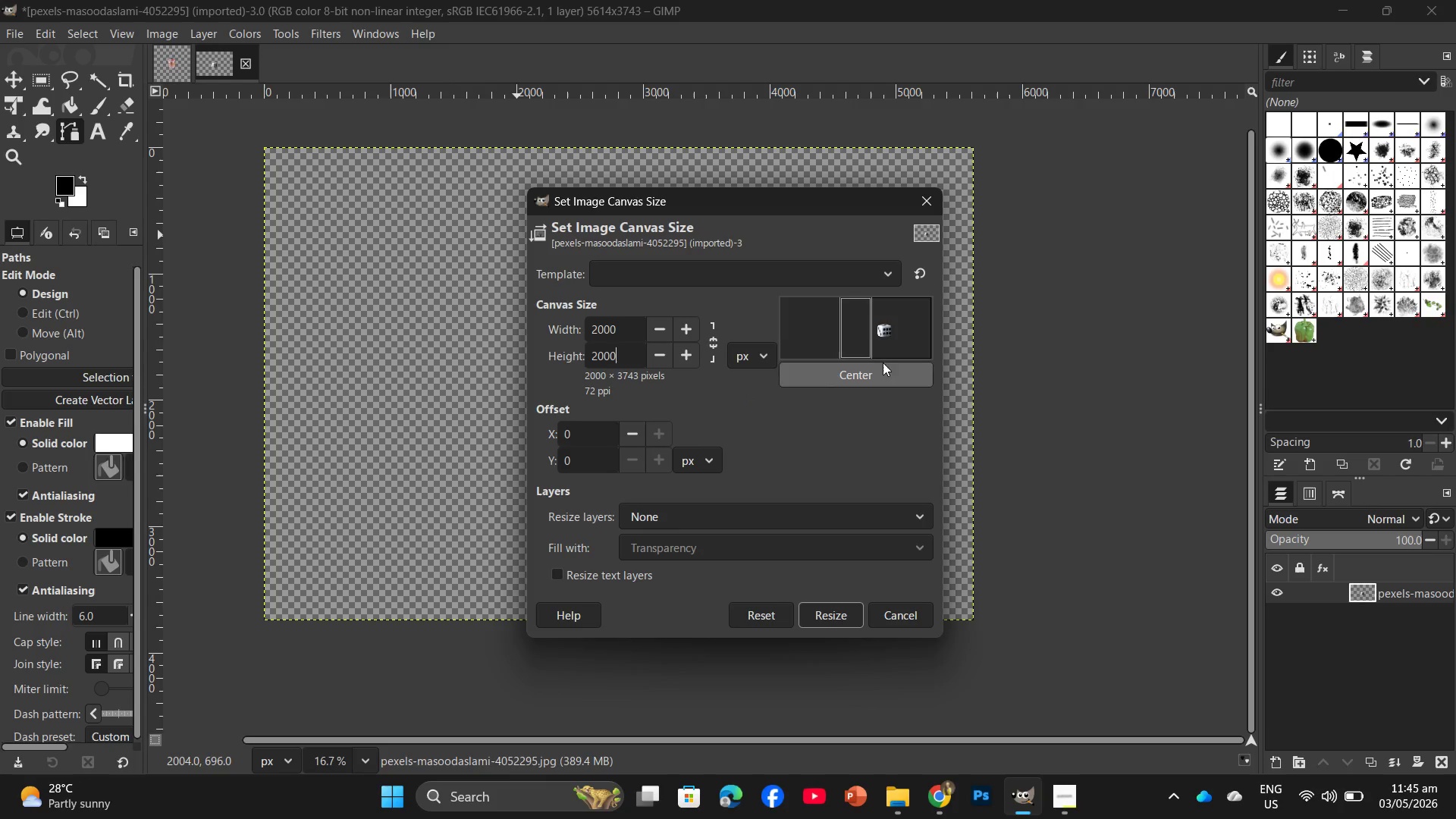 
left_click_drag(start_coordinate=[890, 334], to_coordinate=[860, 335])
 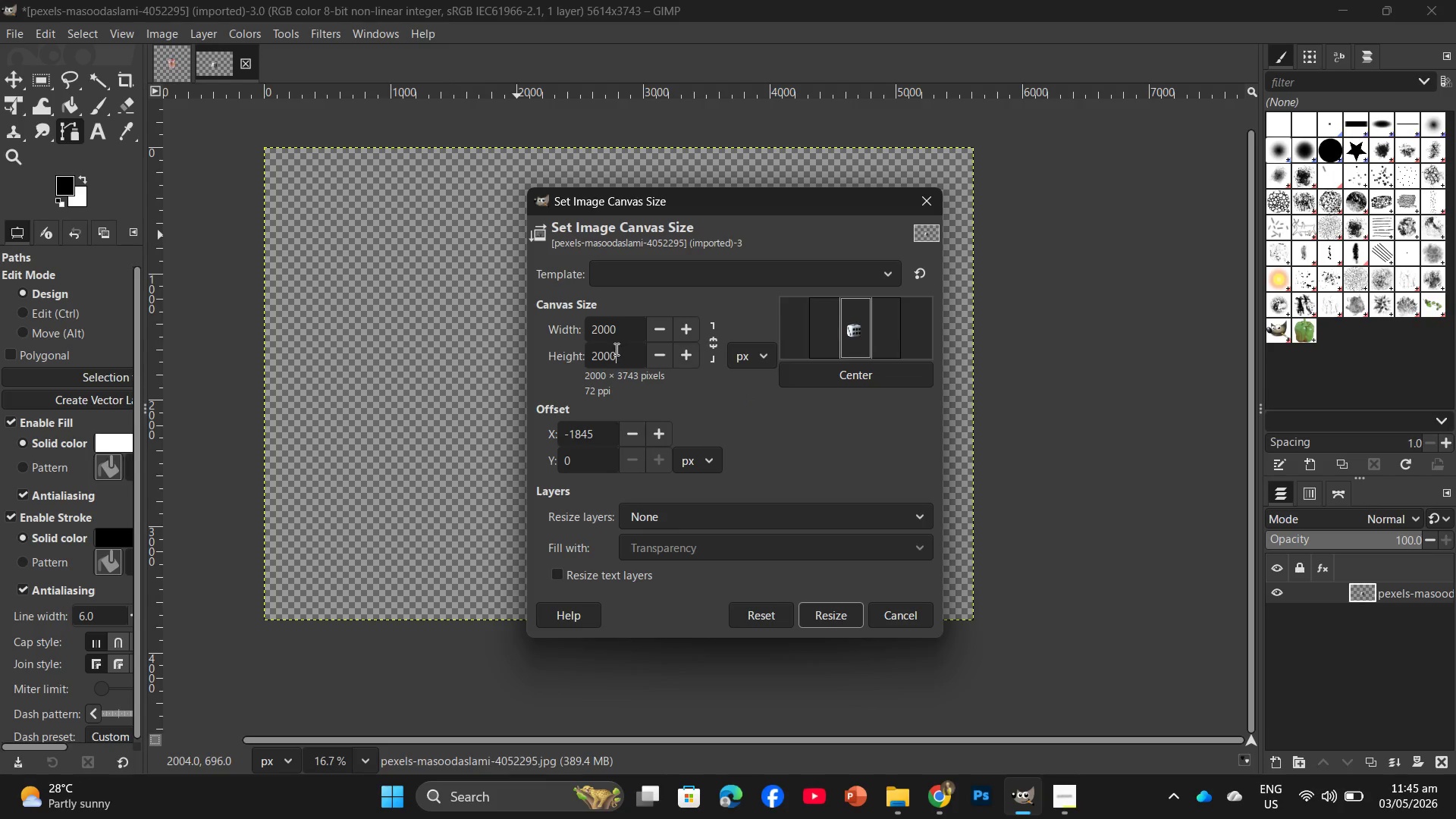 
left_click([619, 353])
 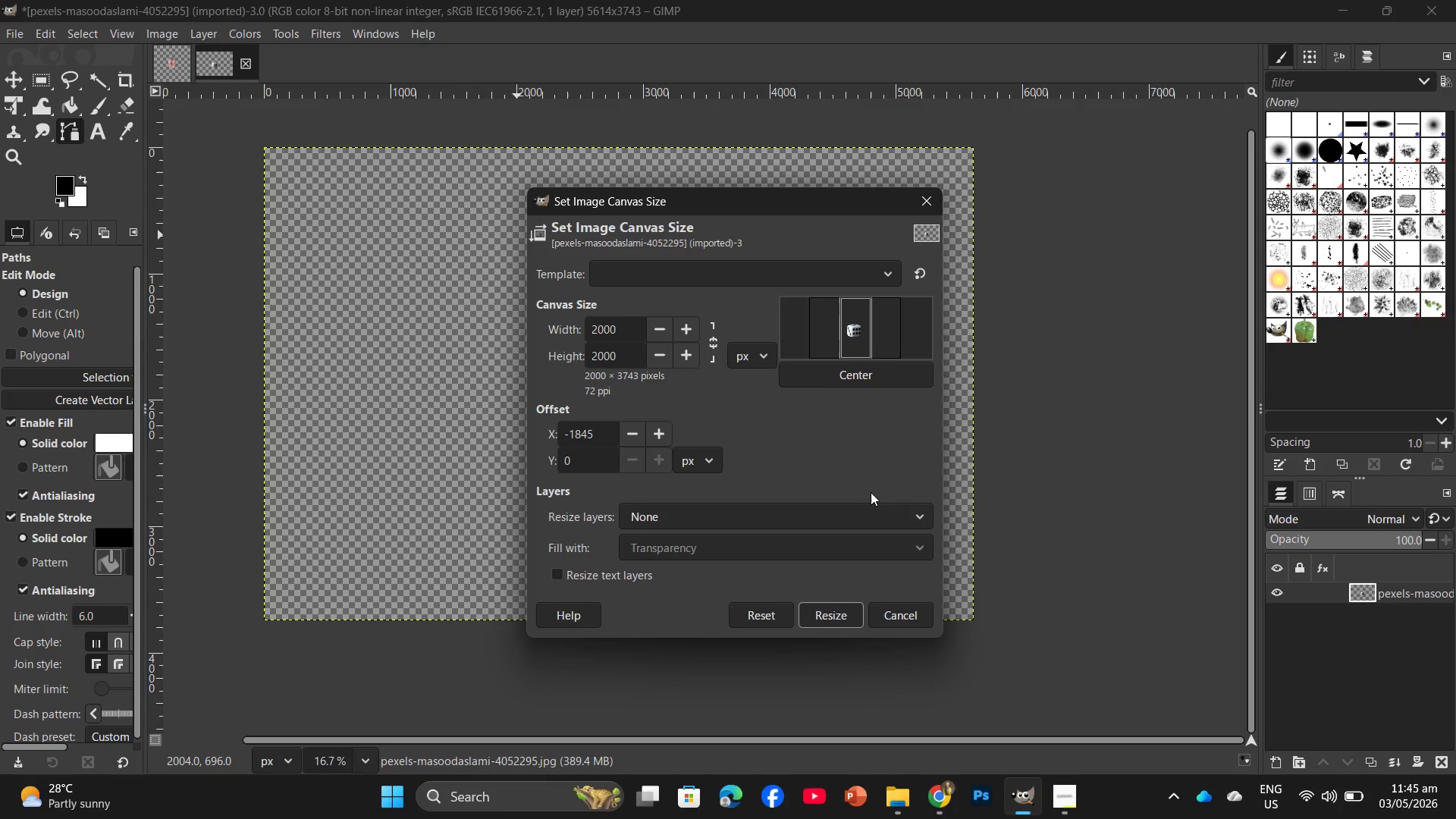 
left_click([814, 609])
 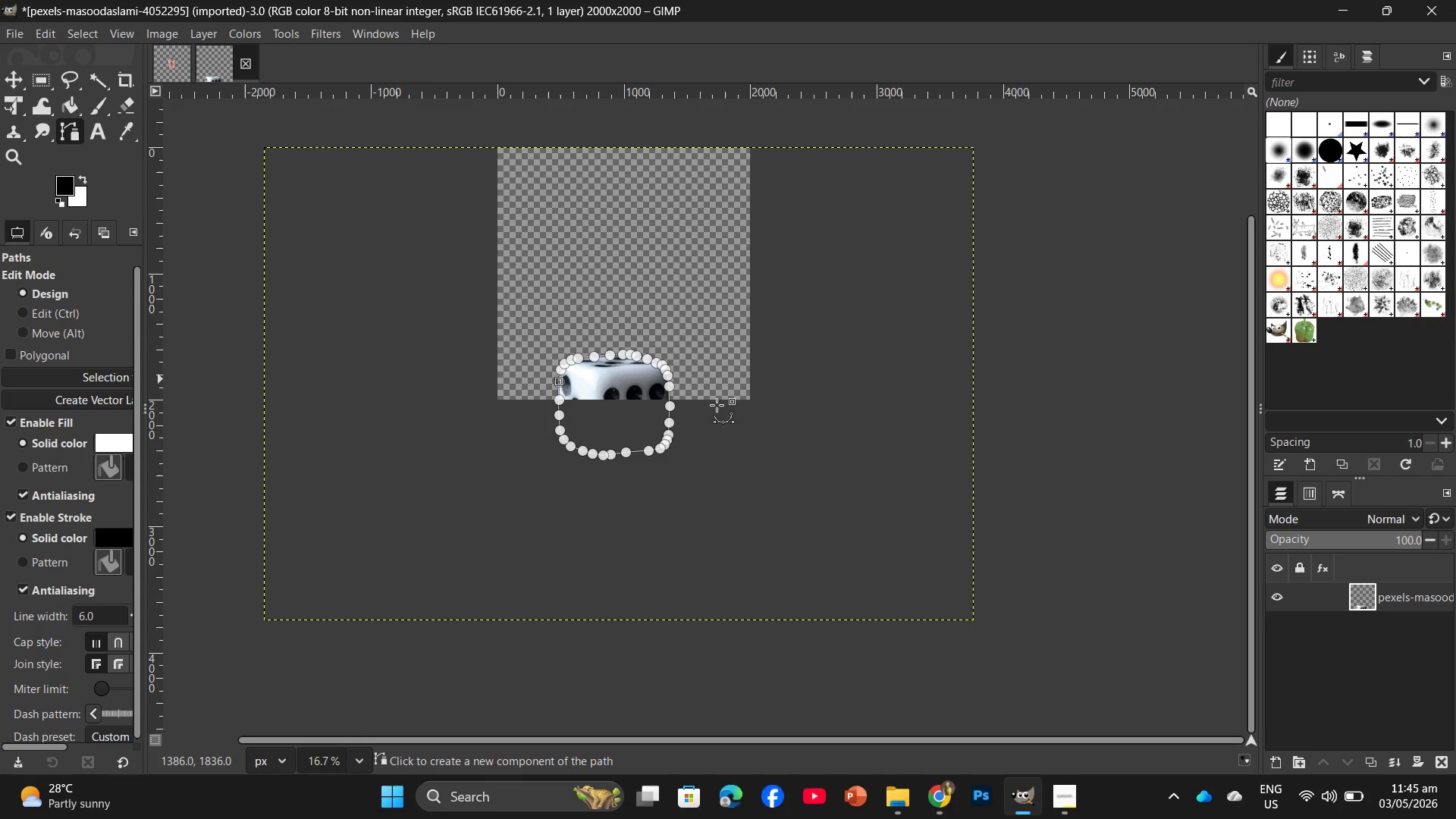 
left_click_drag(start_coordinate=[765, 516], to_coordinate=[767, 453])
 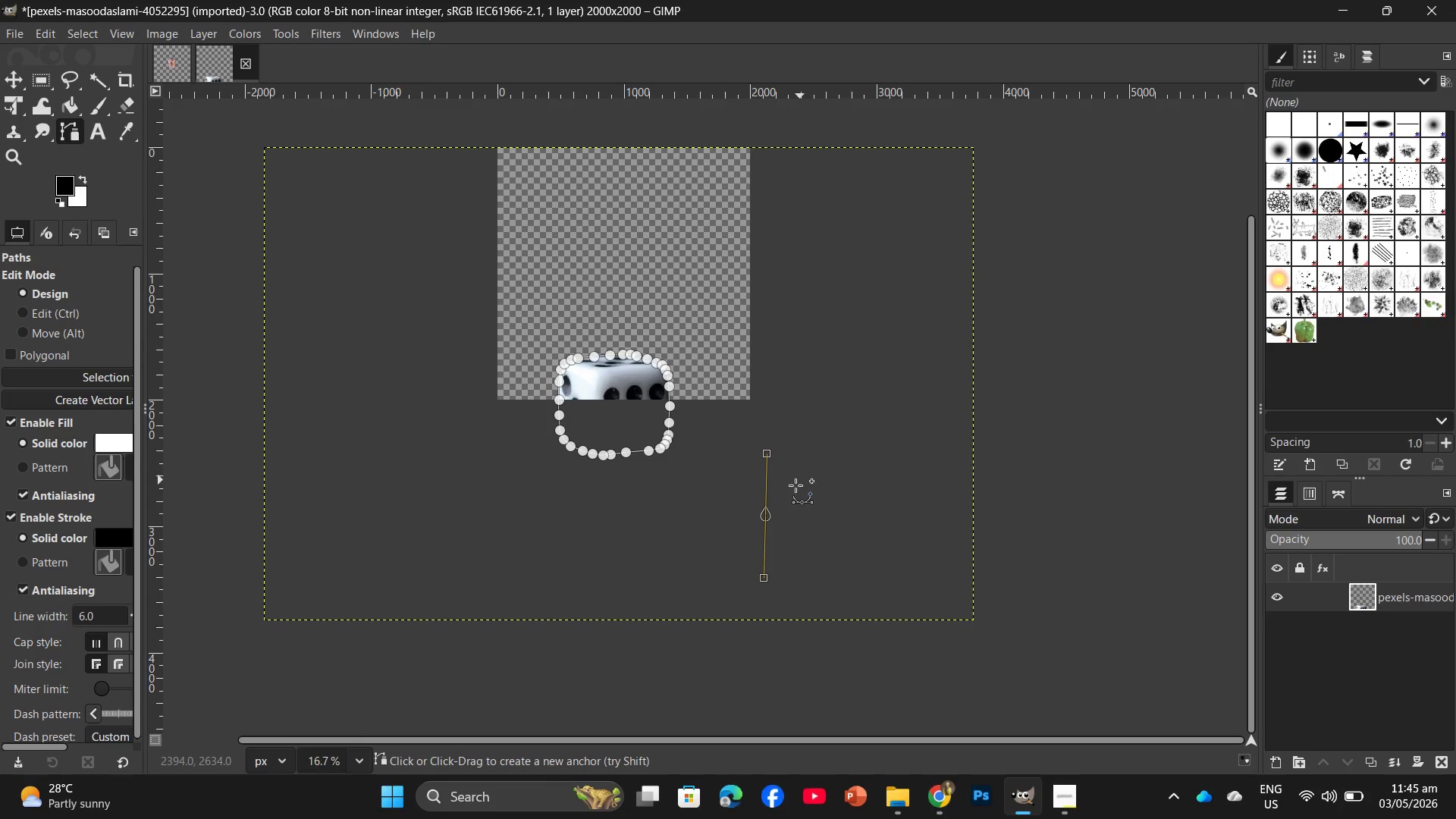 
key(Control+Z)
 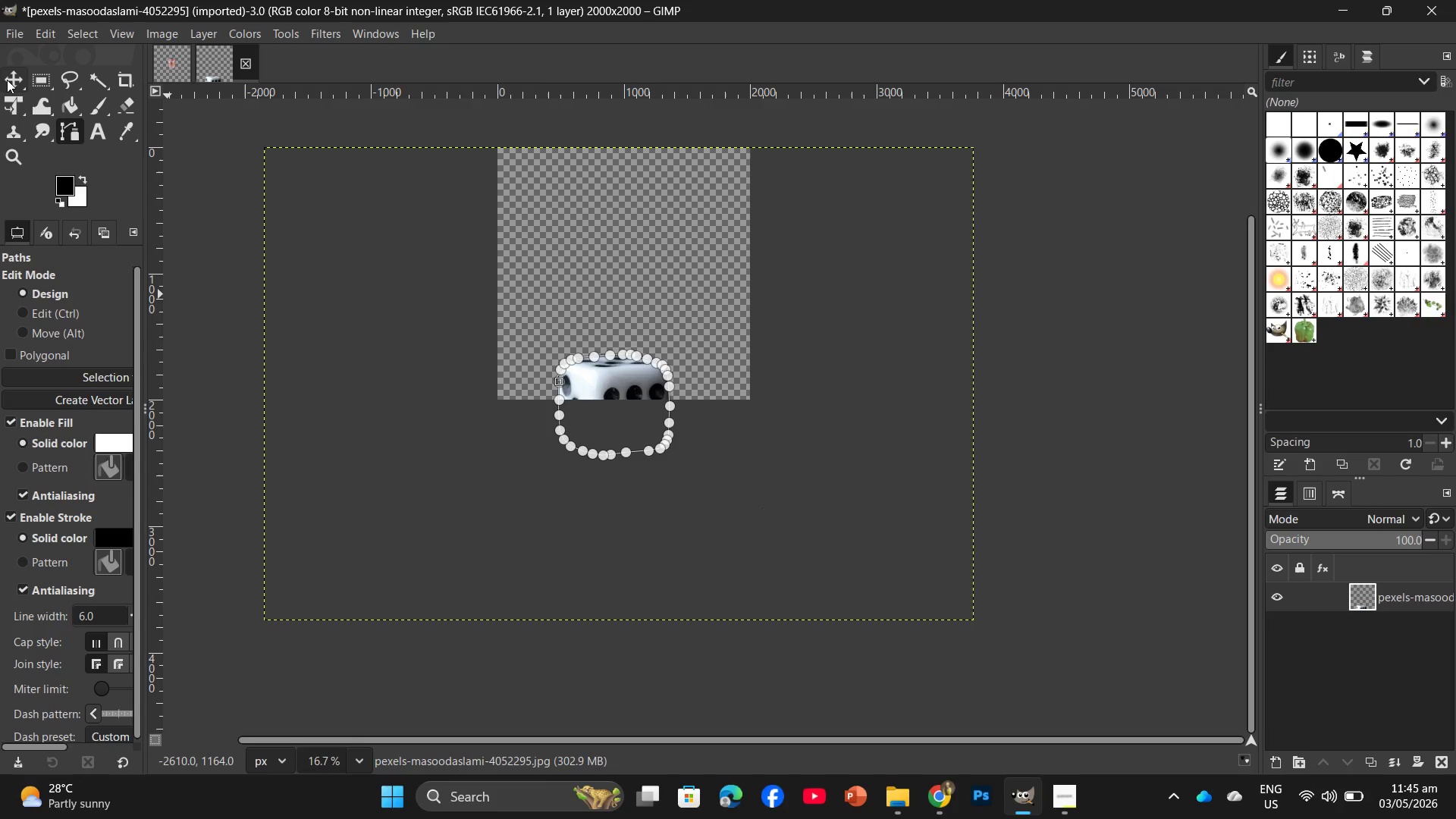 
left_click([7, 80])
 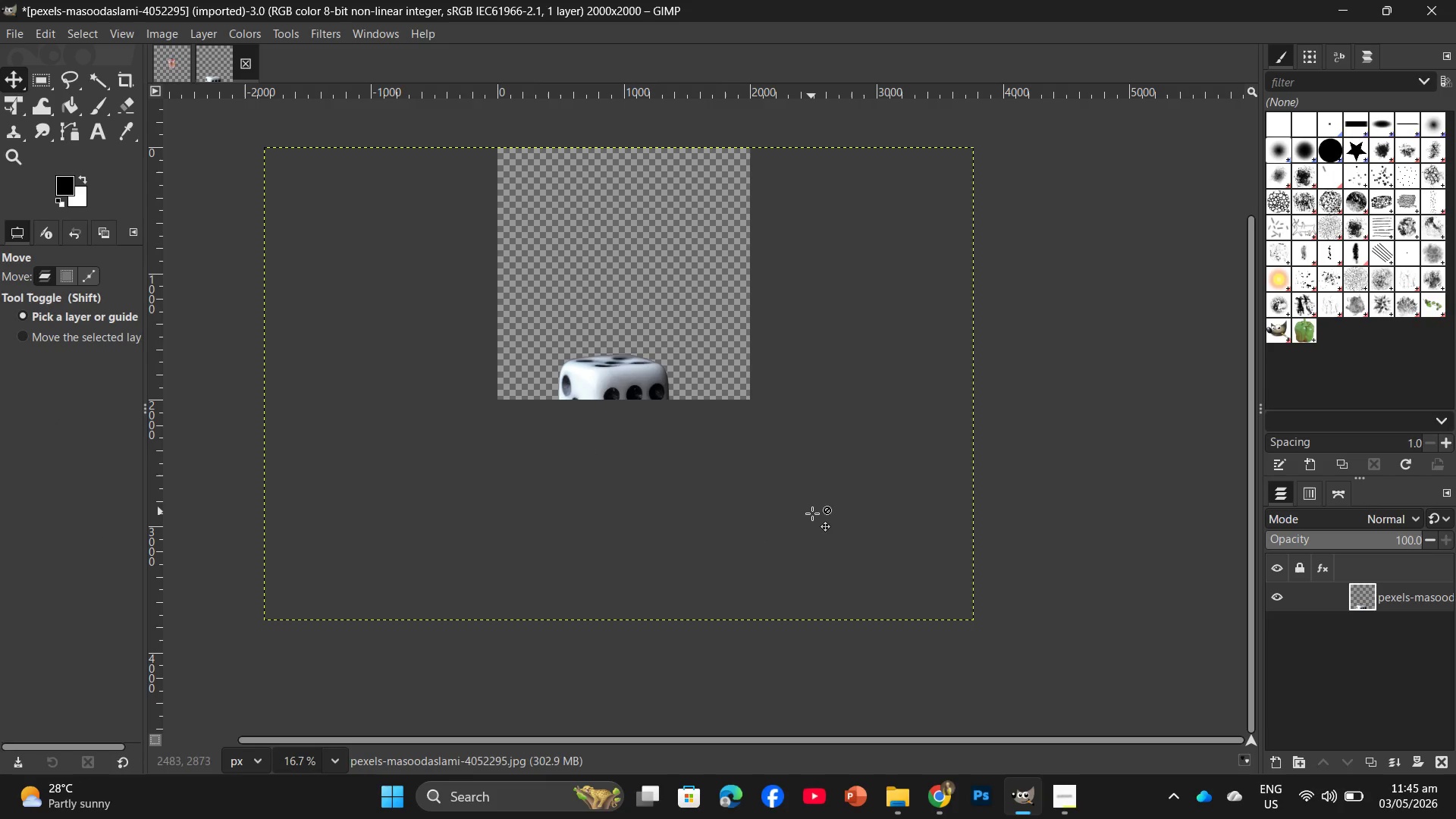 
left_click_drag(start_coordinate=[812, 513], to_coordinate=[800, 463])
 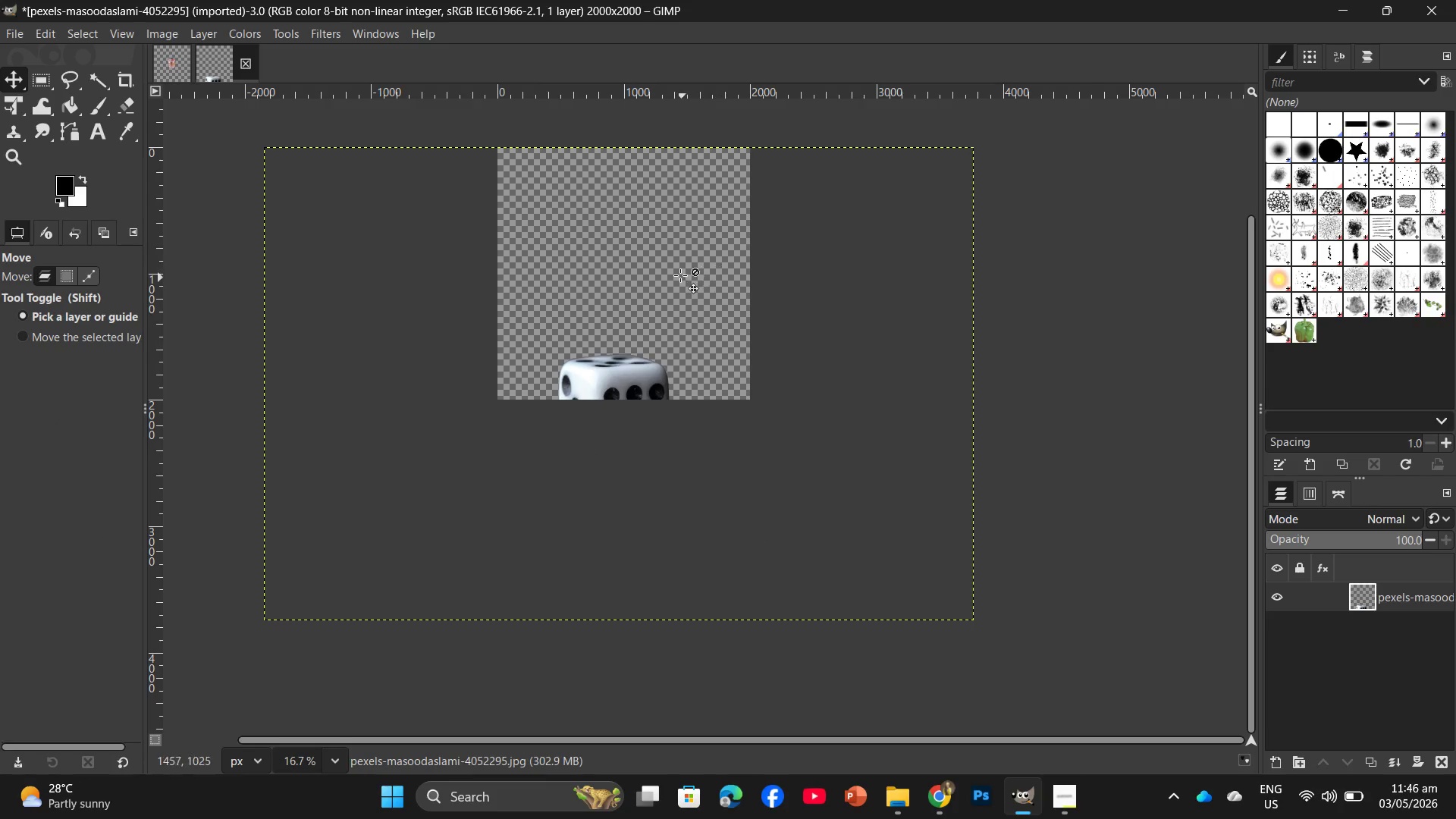 
left_click_drag(start_coordinate=[680, 275], to_coordinate=[674, 328])
 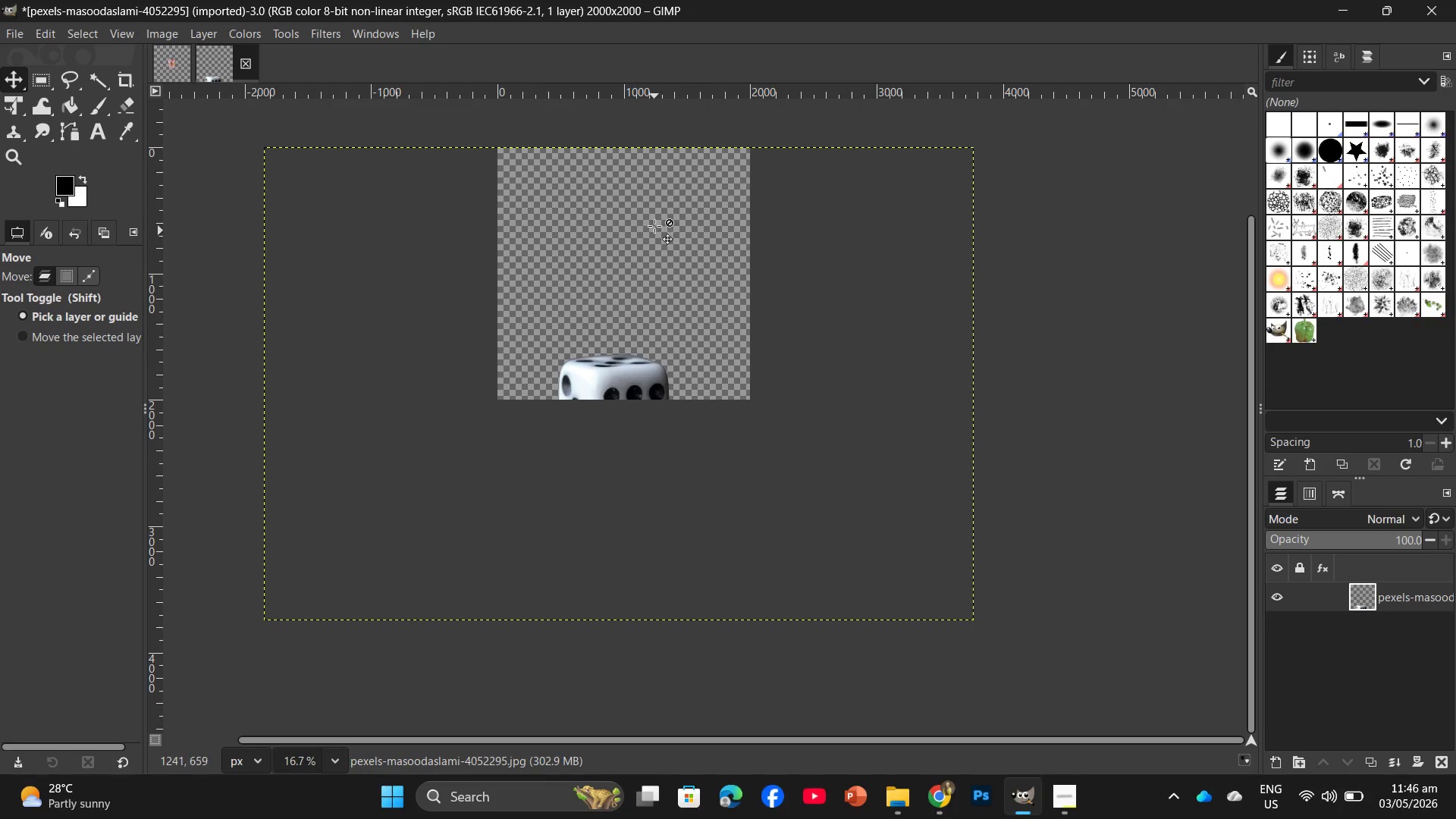 
left_click_drag(start_coordinate=[654, 231], to_coordinate=[661, 150])
 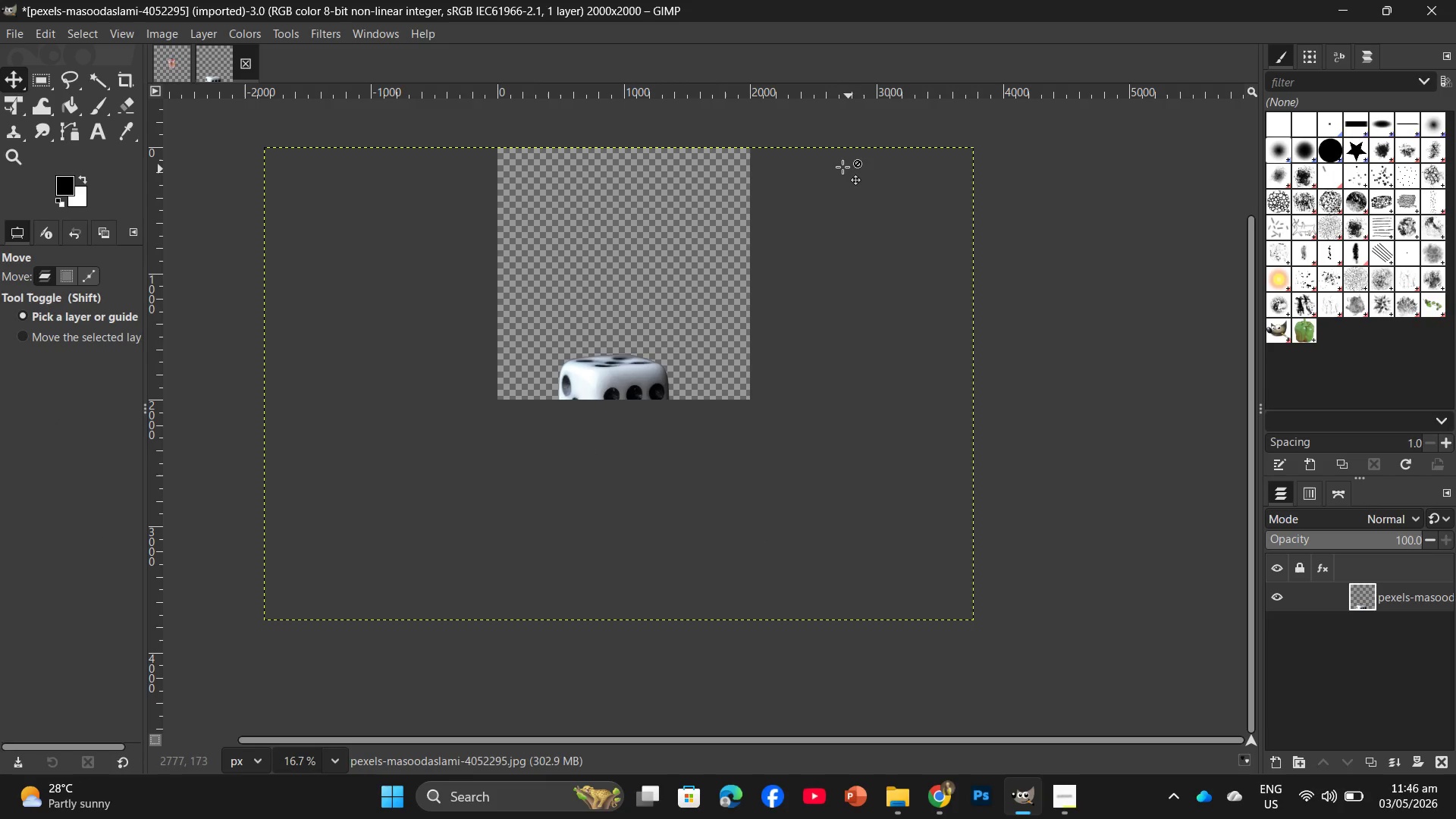 
left_click_drag(start_coordinate=[843, 167], to_coordinate=[846, 118])
 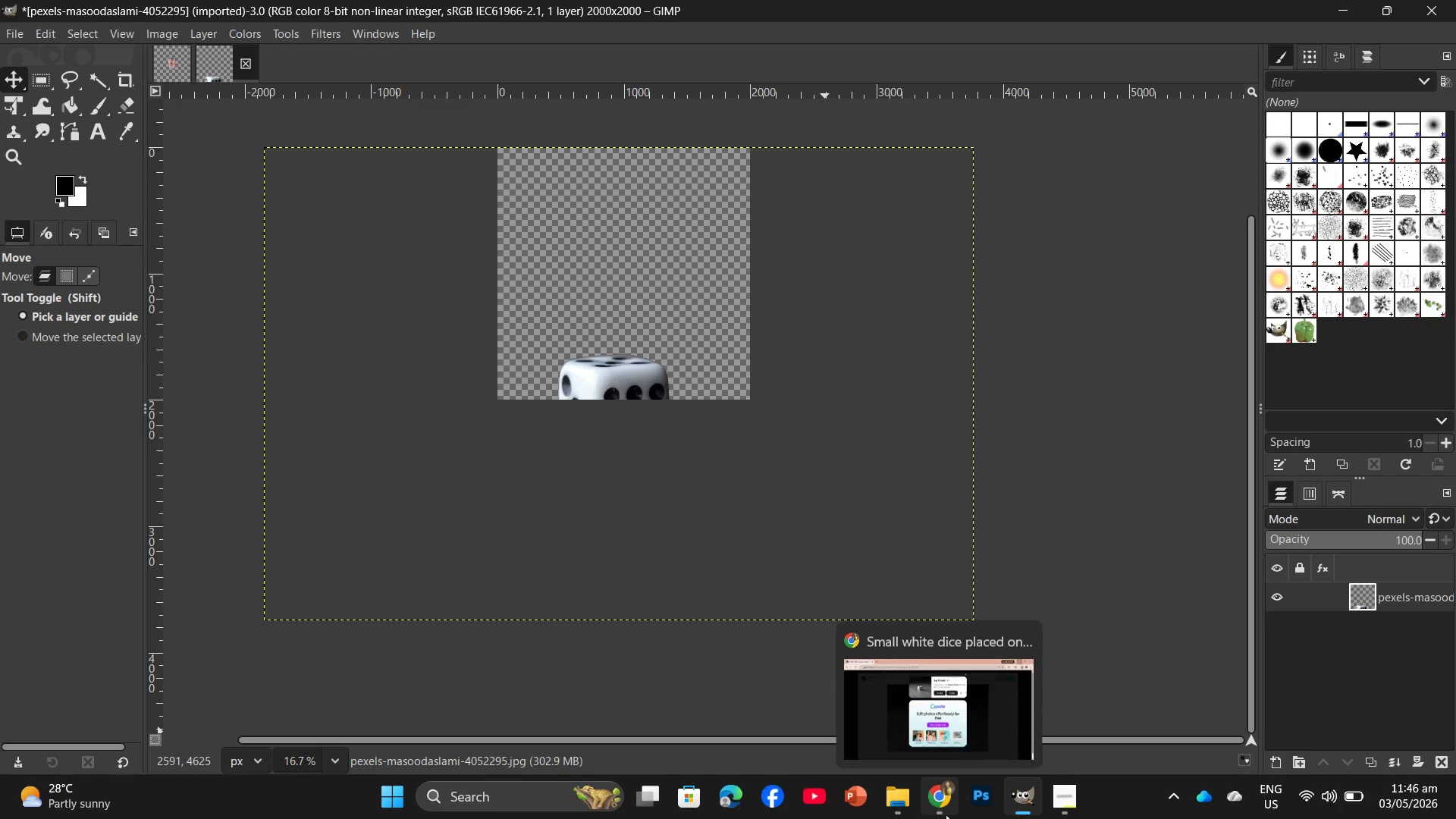 
wait(5.05)
 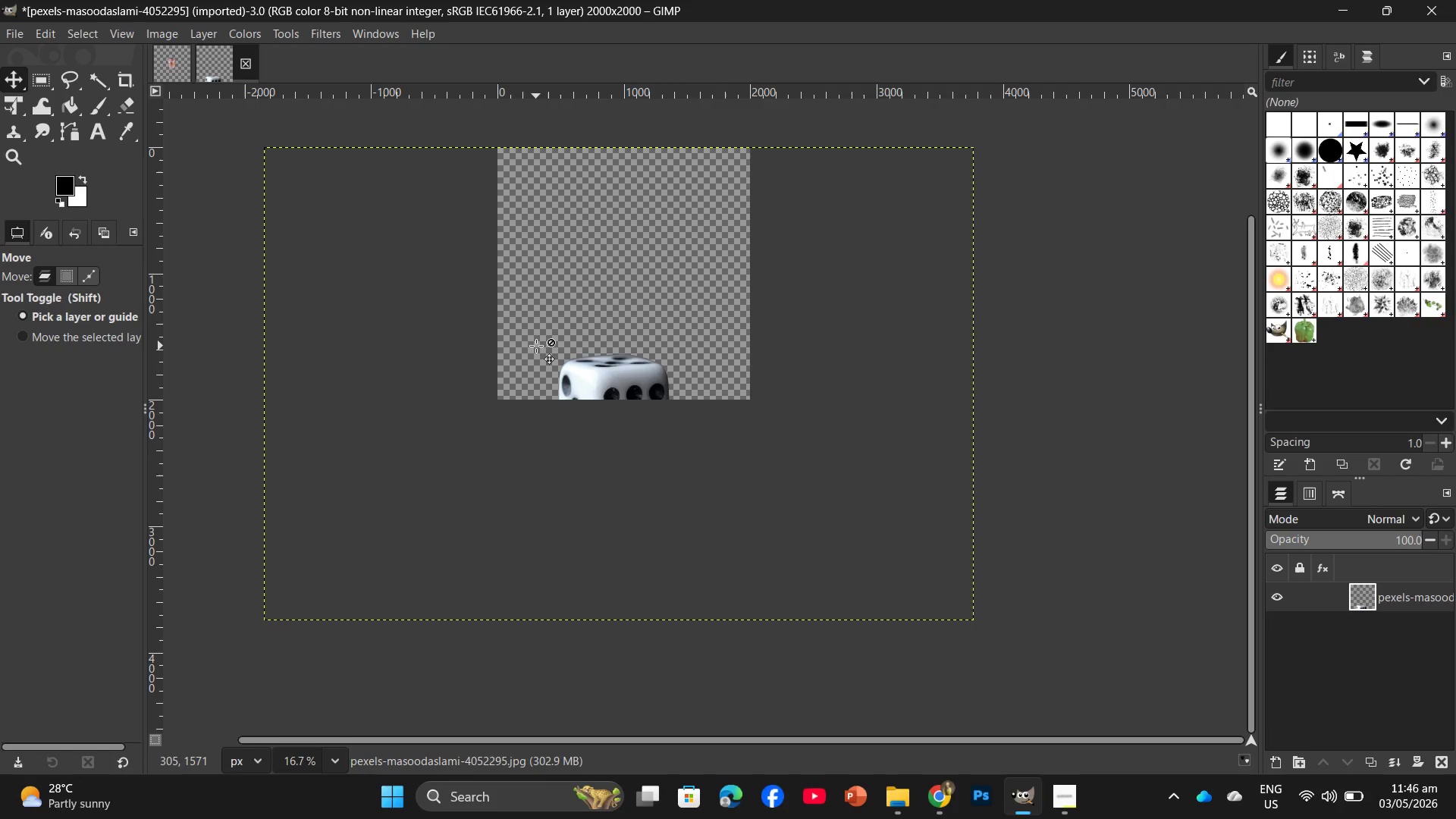 
key(Control+Z)
 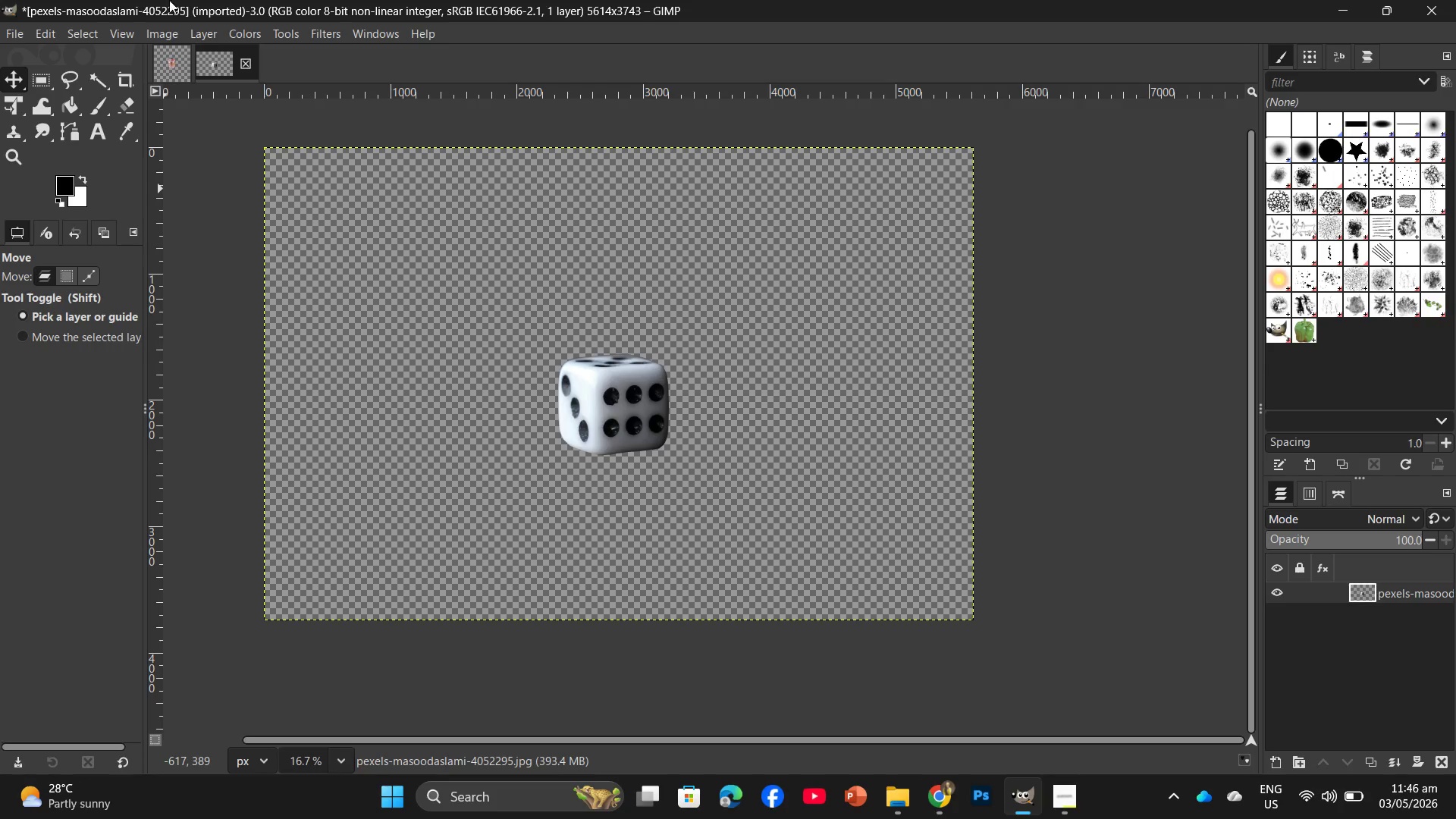 
left_click([170, 34])
 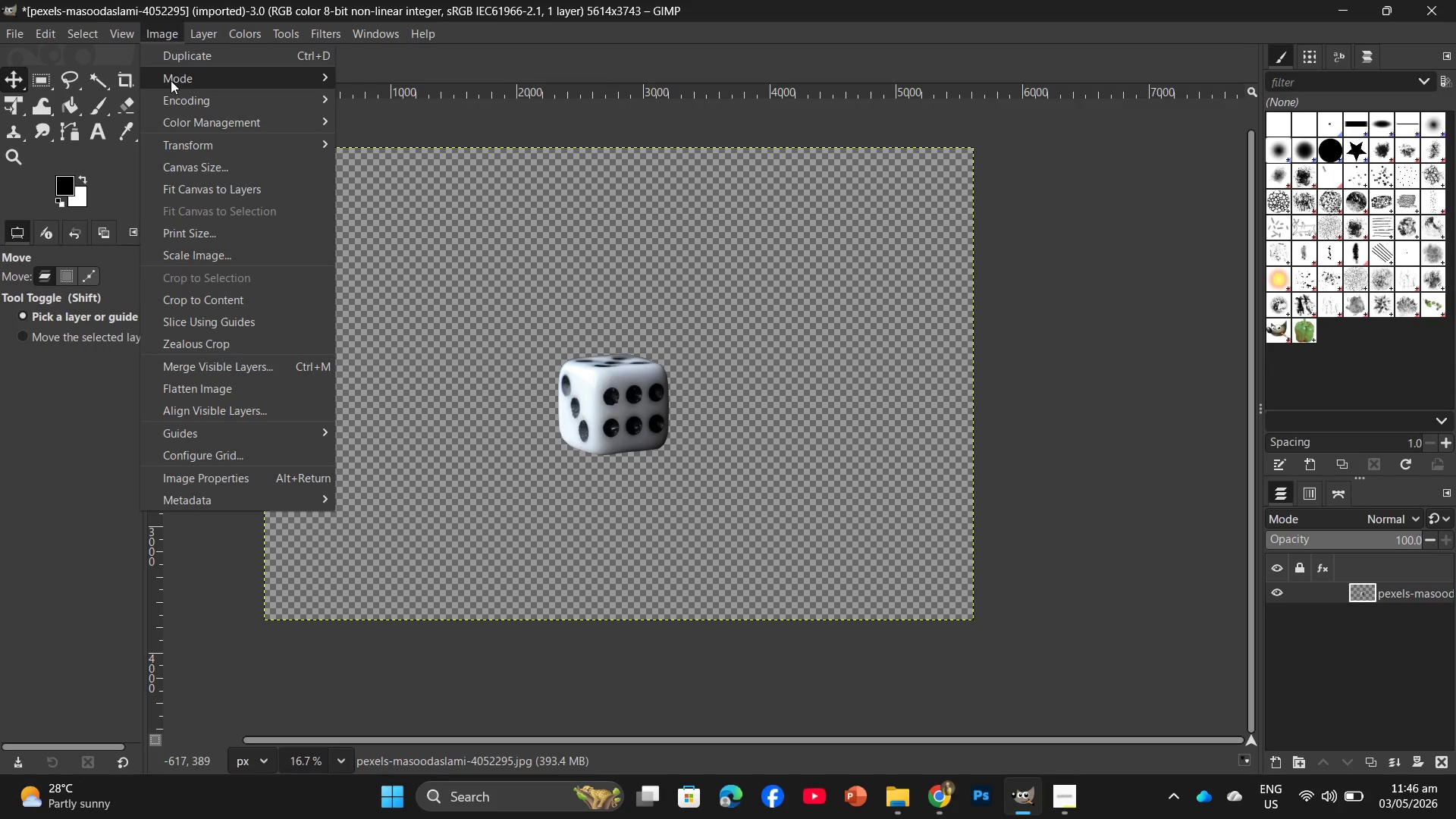 
mouse_move([228, 224])
 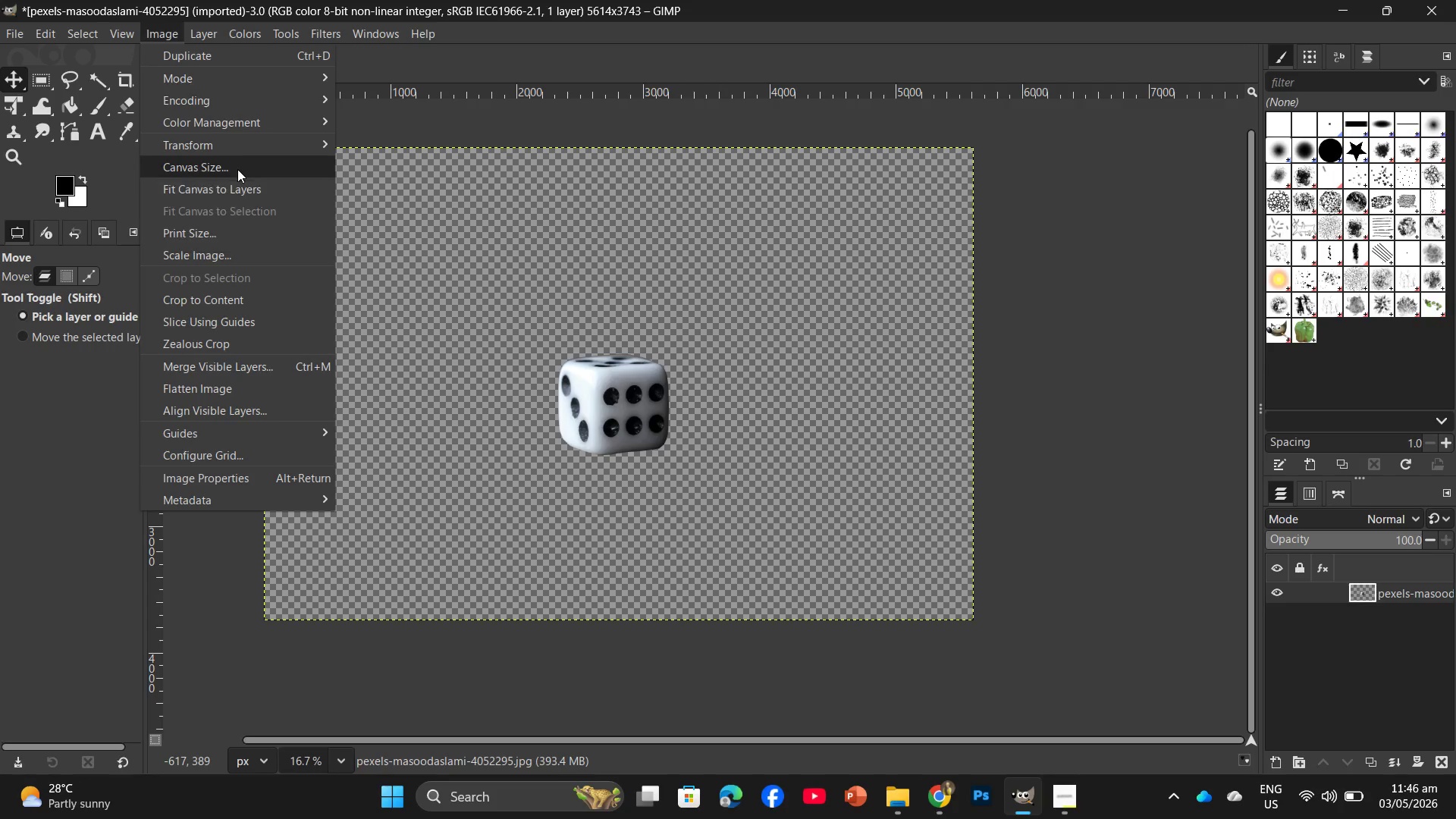 
left_click([237, 169])
 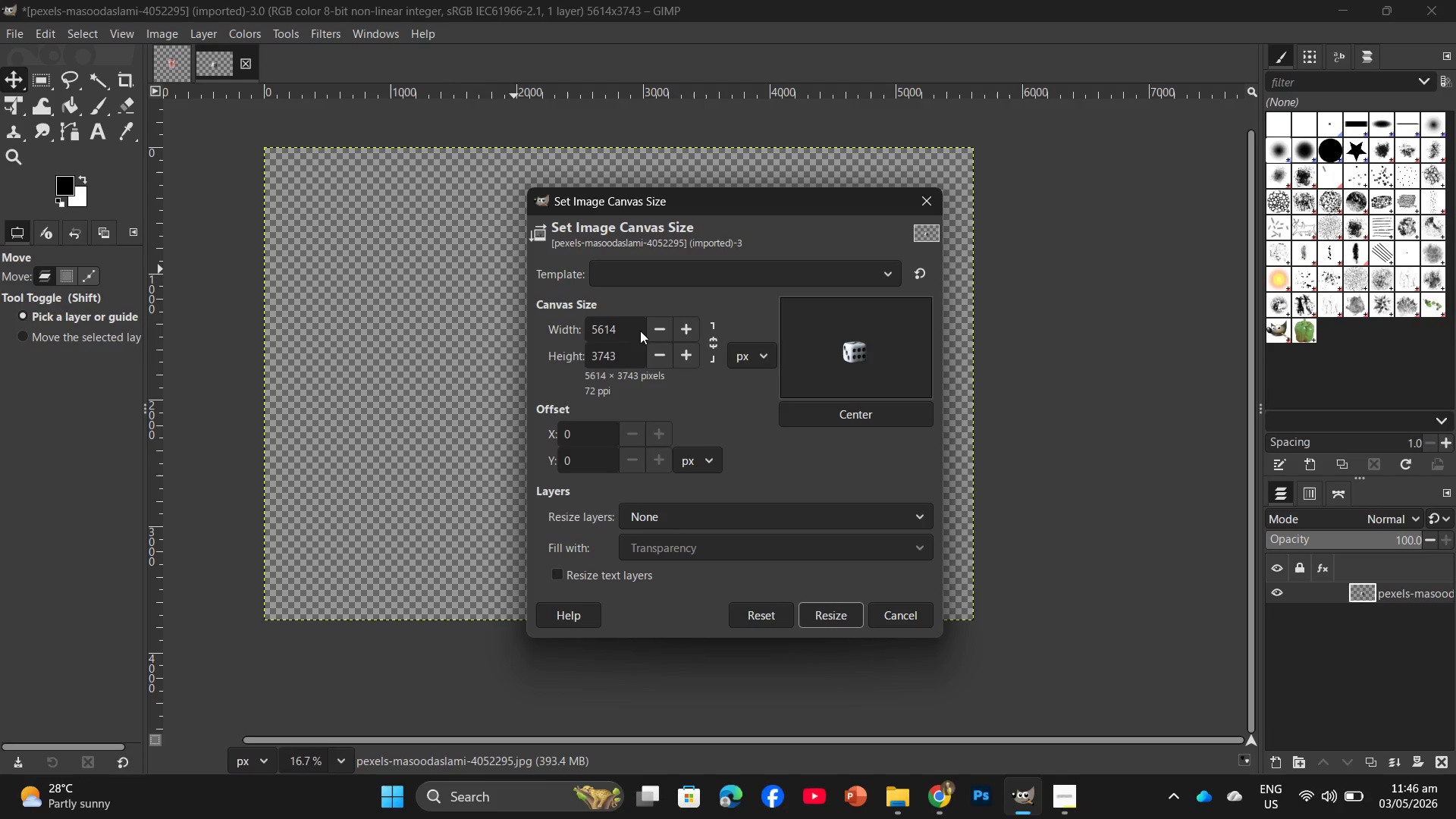 
left_click_drag(start_coordinate=[622, 333], to_coordinate=[560, 329])
 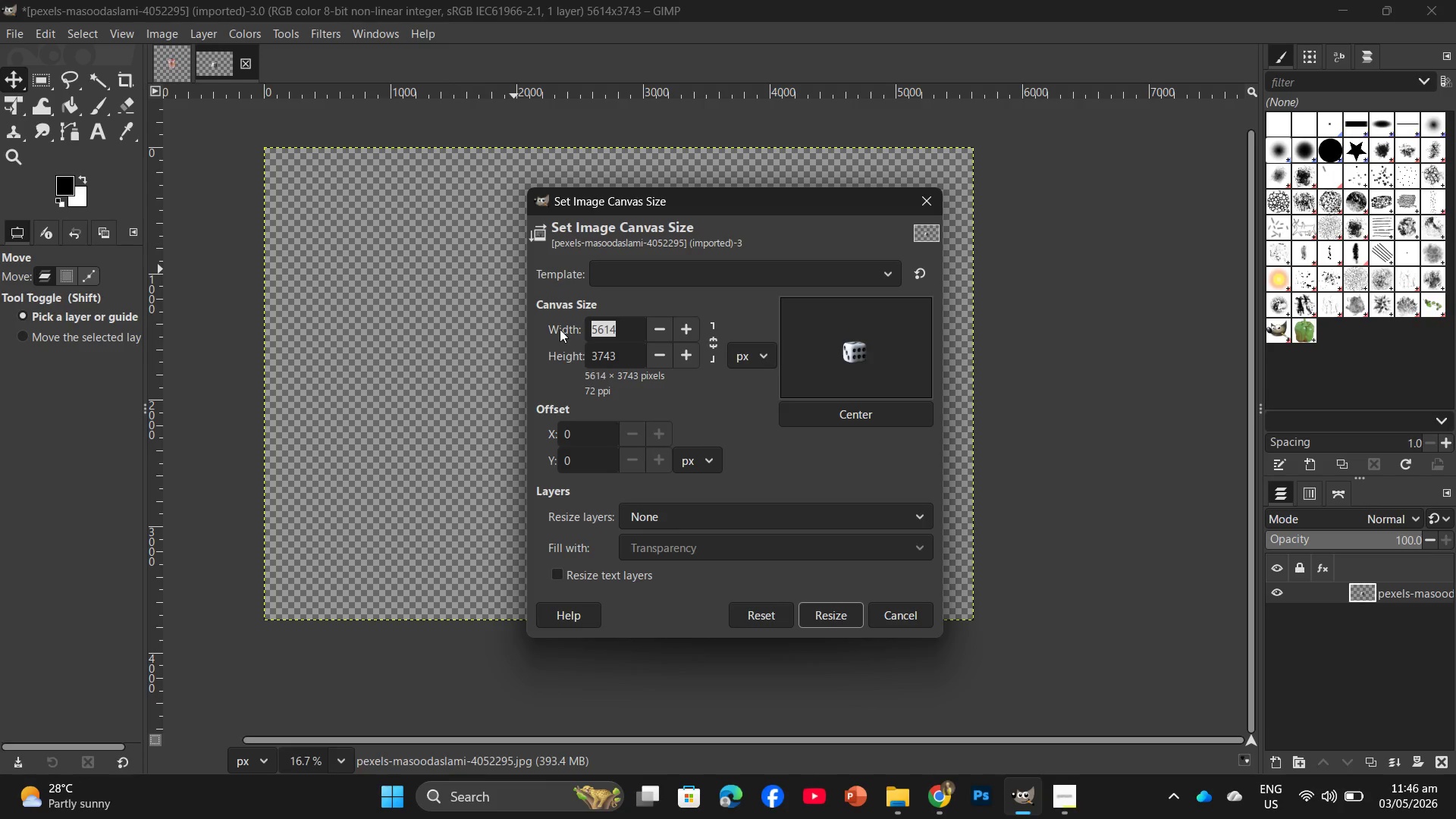 
key(Numpad2)
 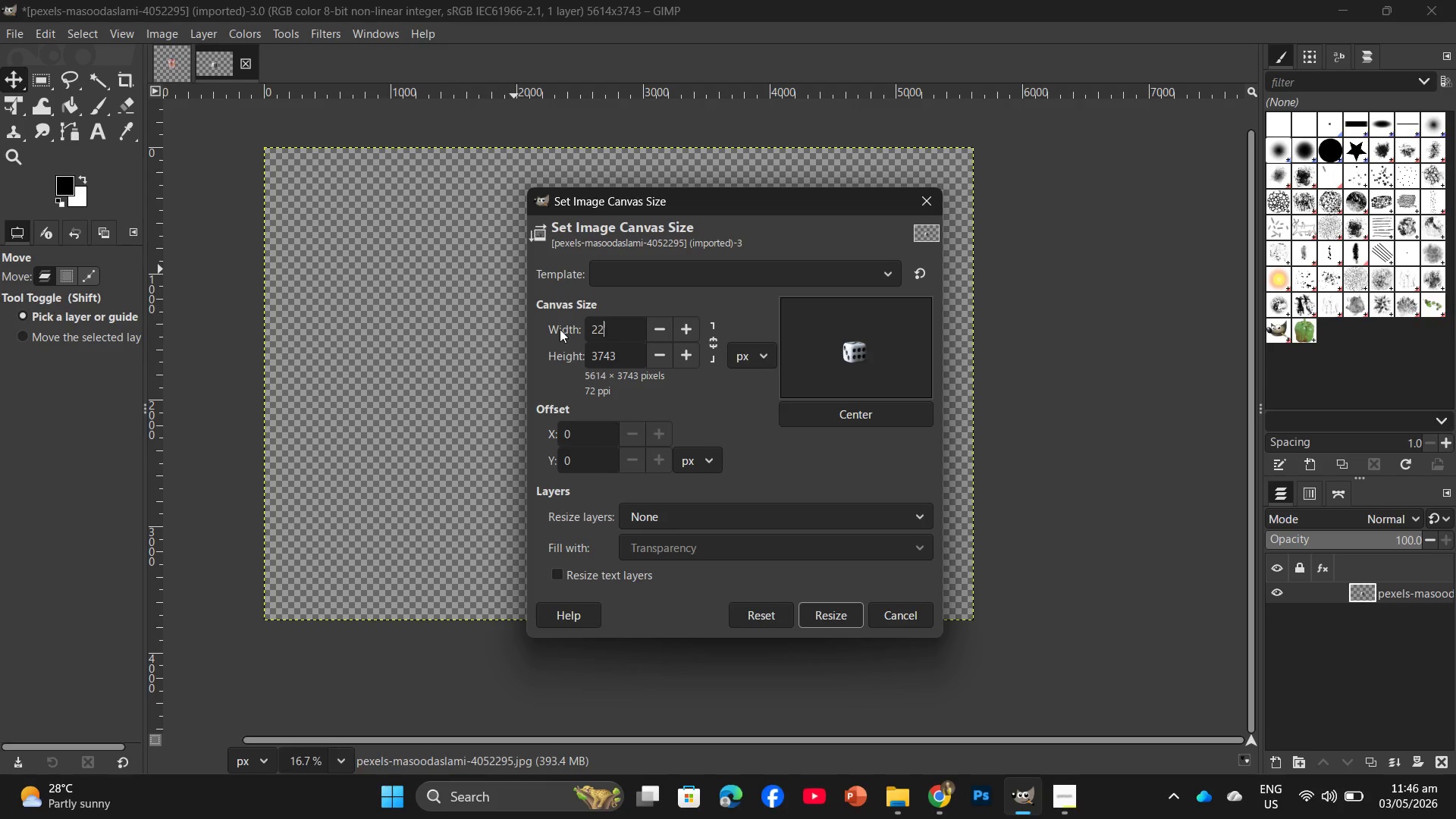 
key(Numpad2)
 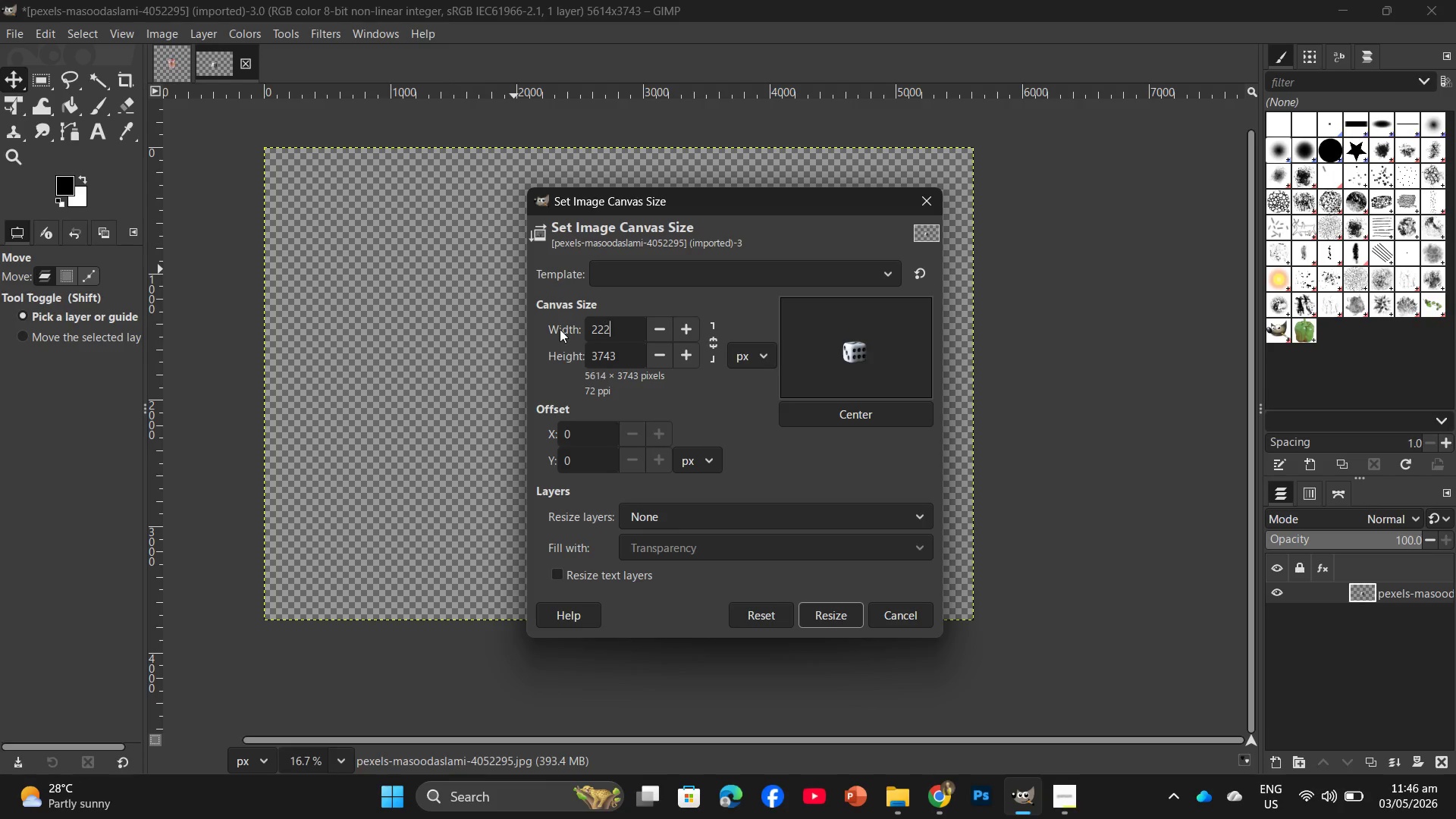 
key(Numpad2)
 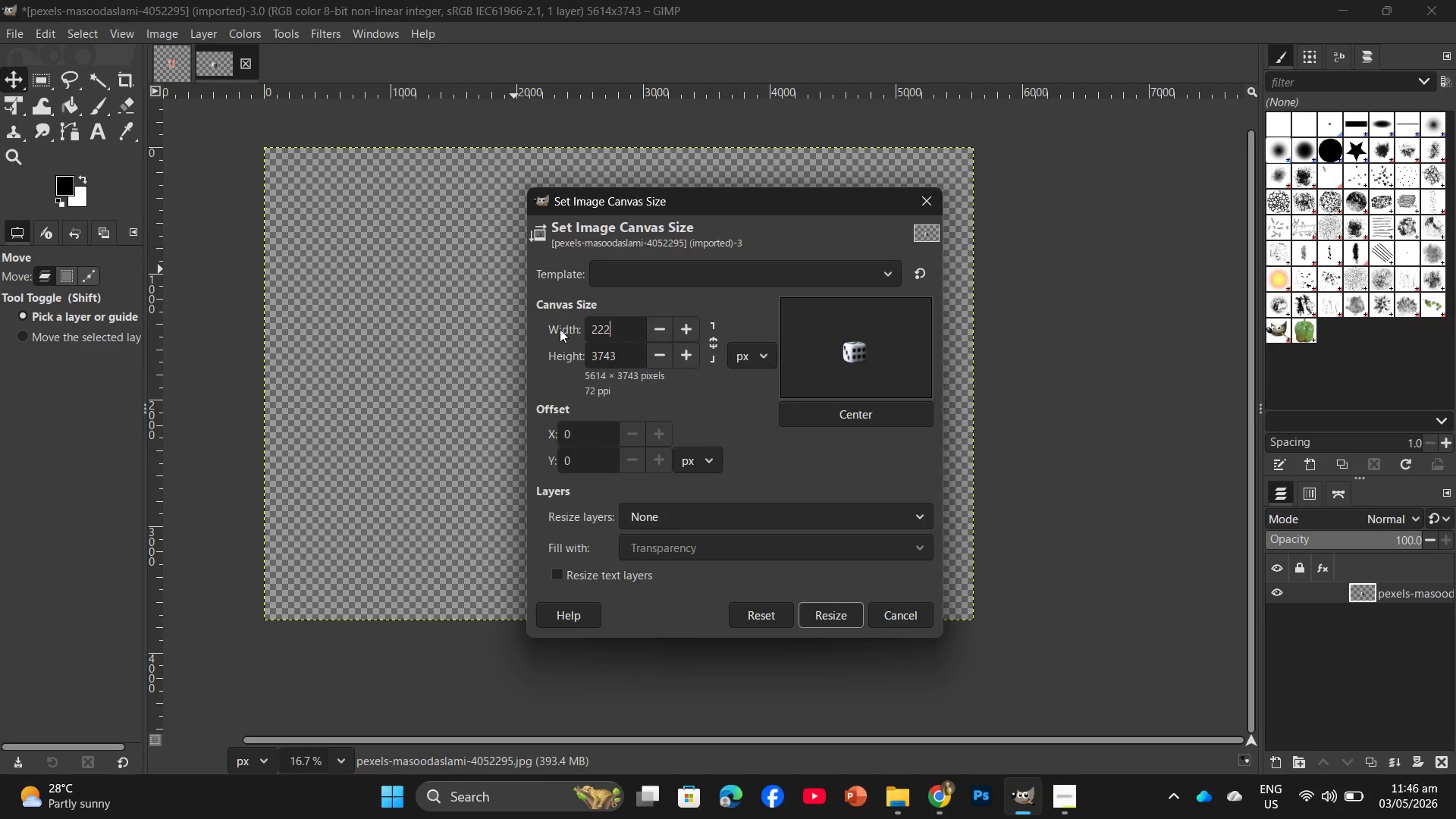 
key(Backspace)
 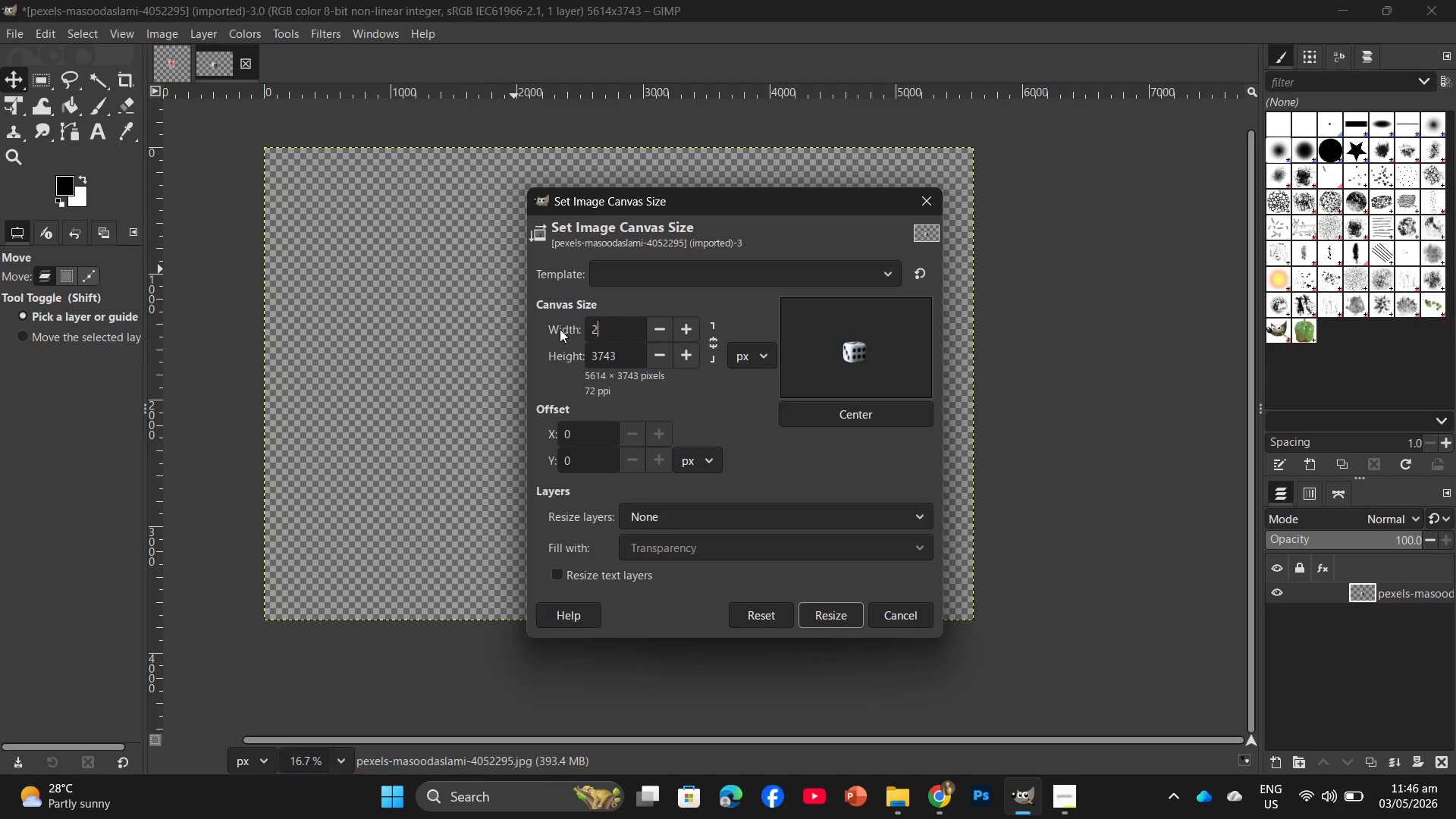 
key(Backspace)
 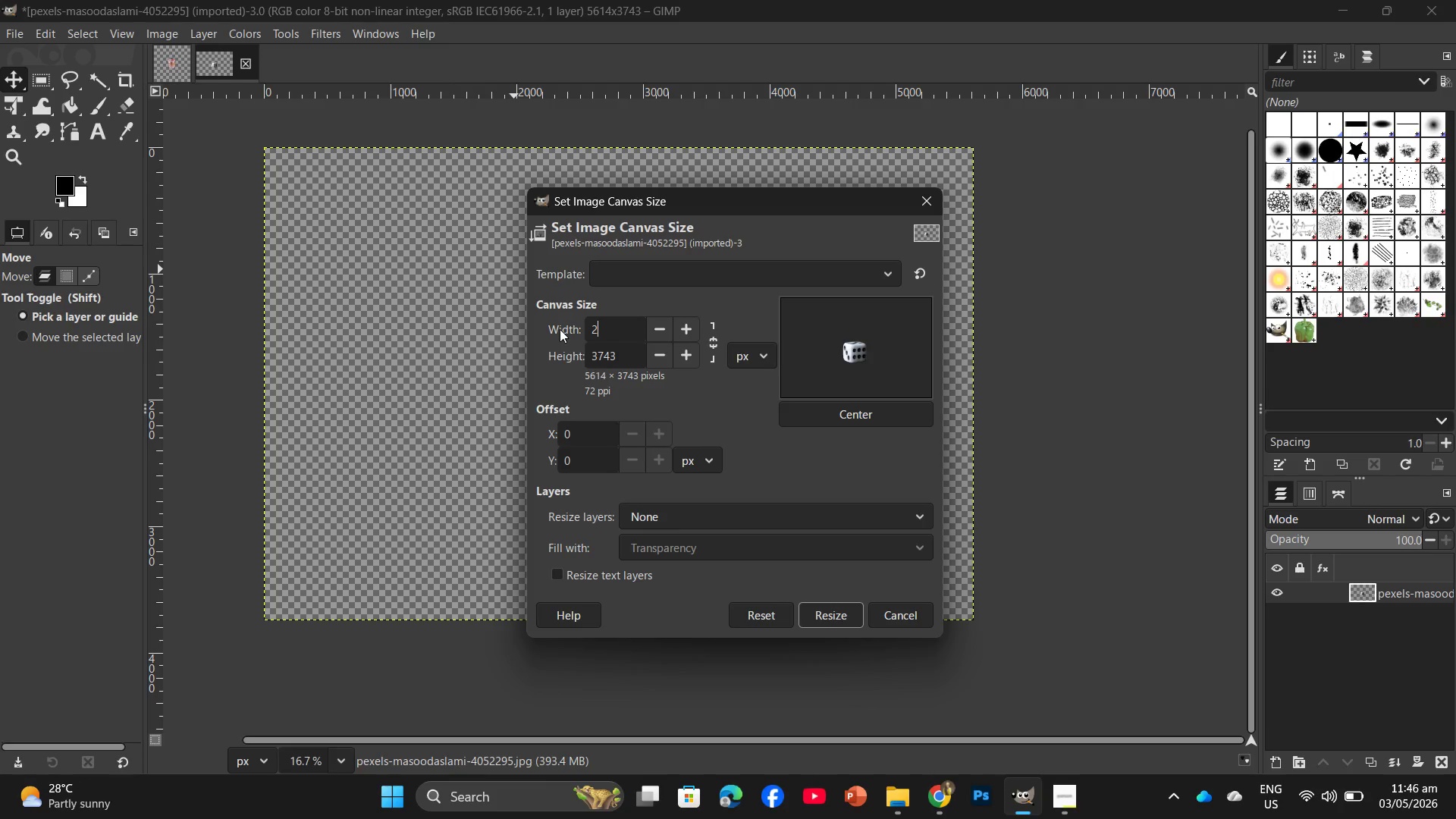 
key(Numpad0)
 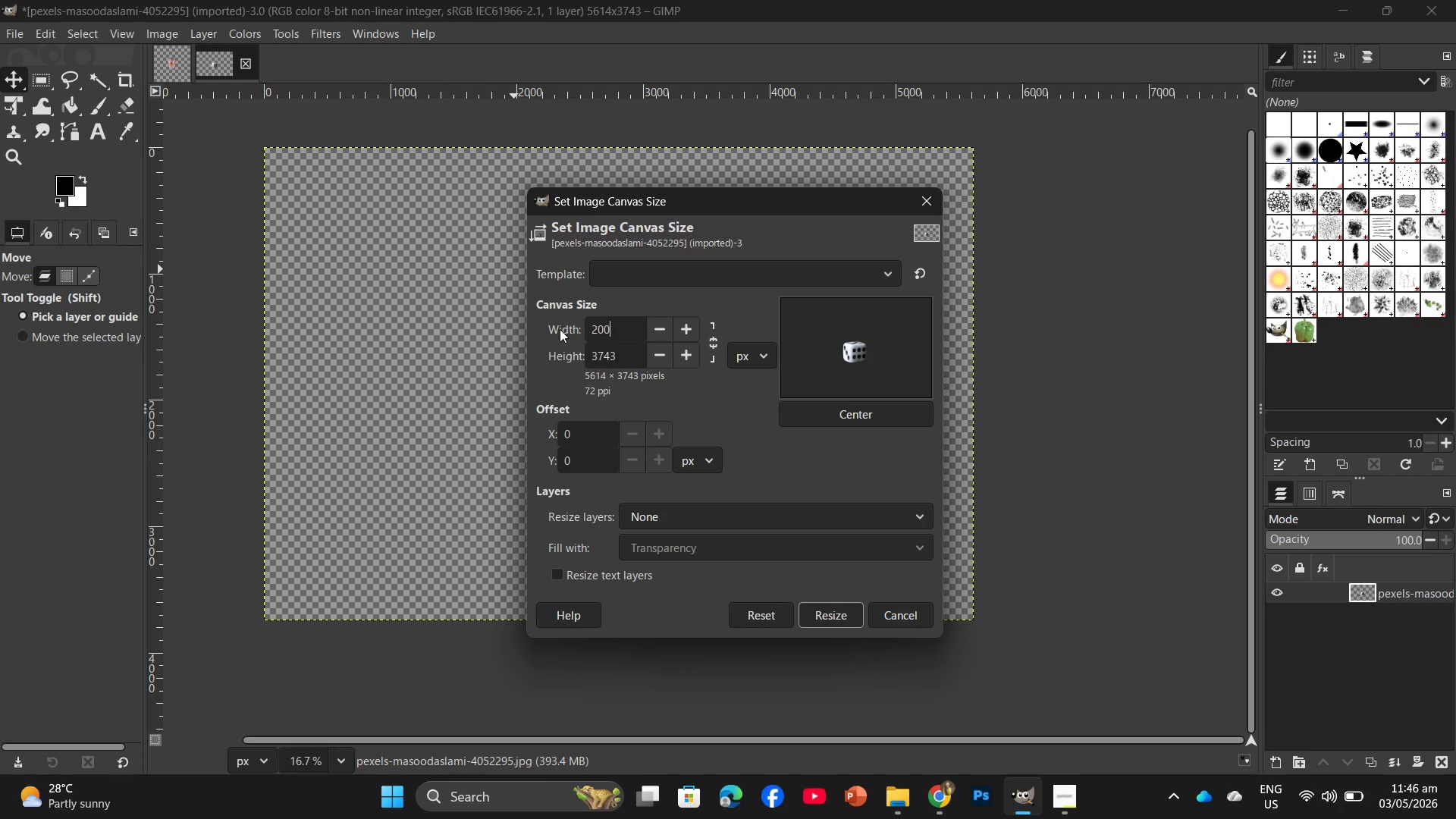 
key(Numpad0)
 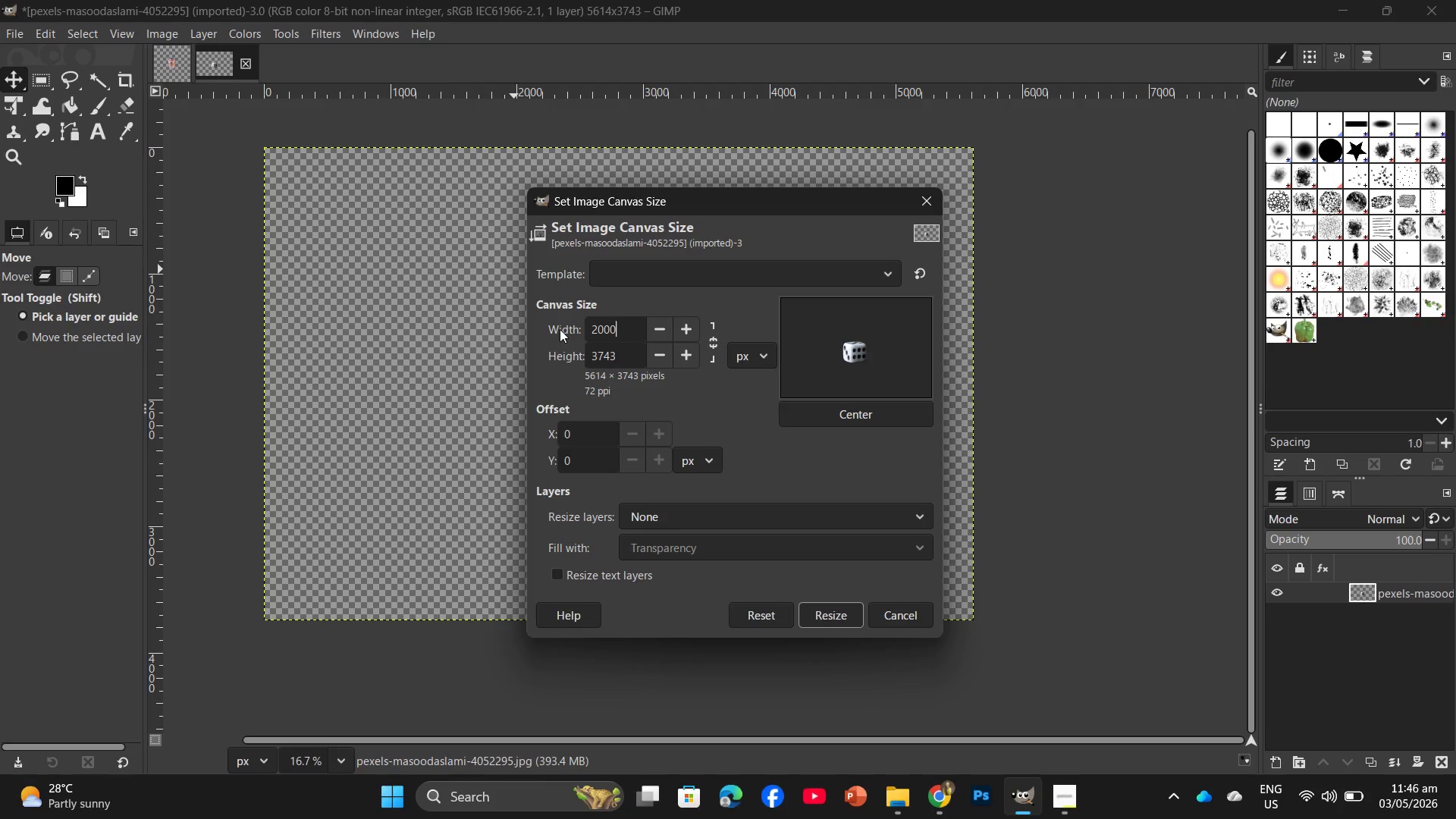 
key(Numpad0)
 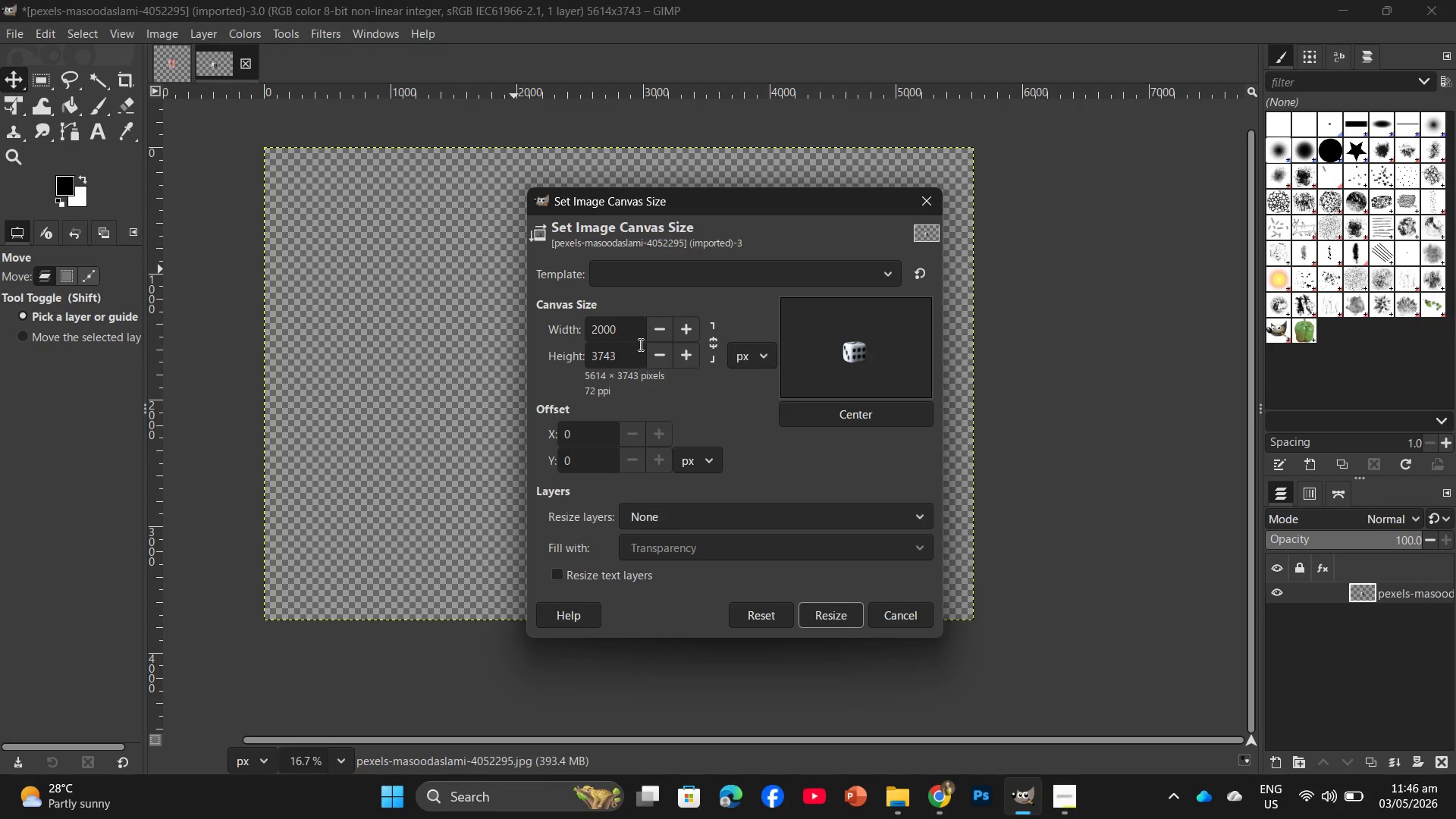 
left_click_drag(start_coordinate=[626, 350], to_coordinate=[586, 345])
 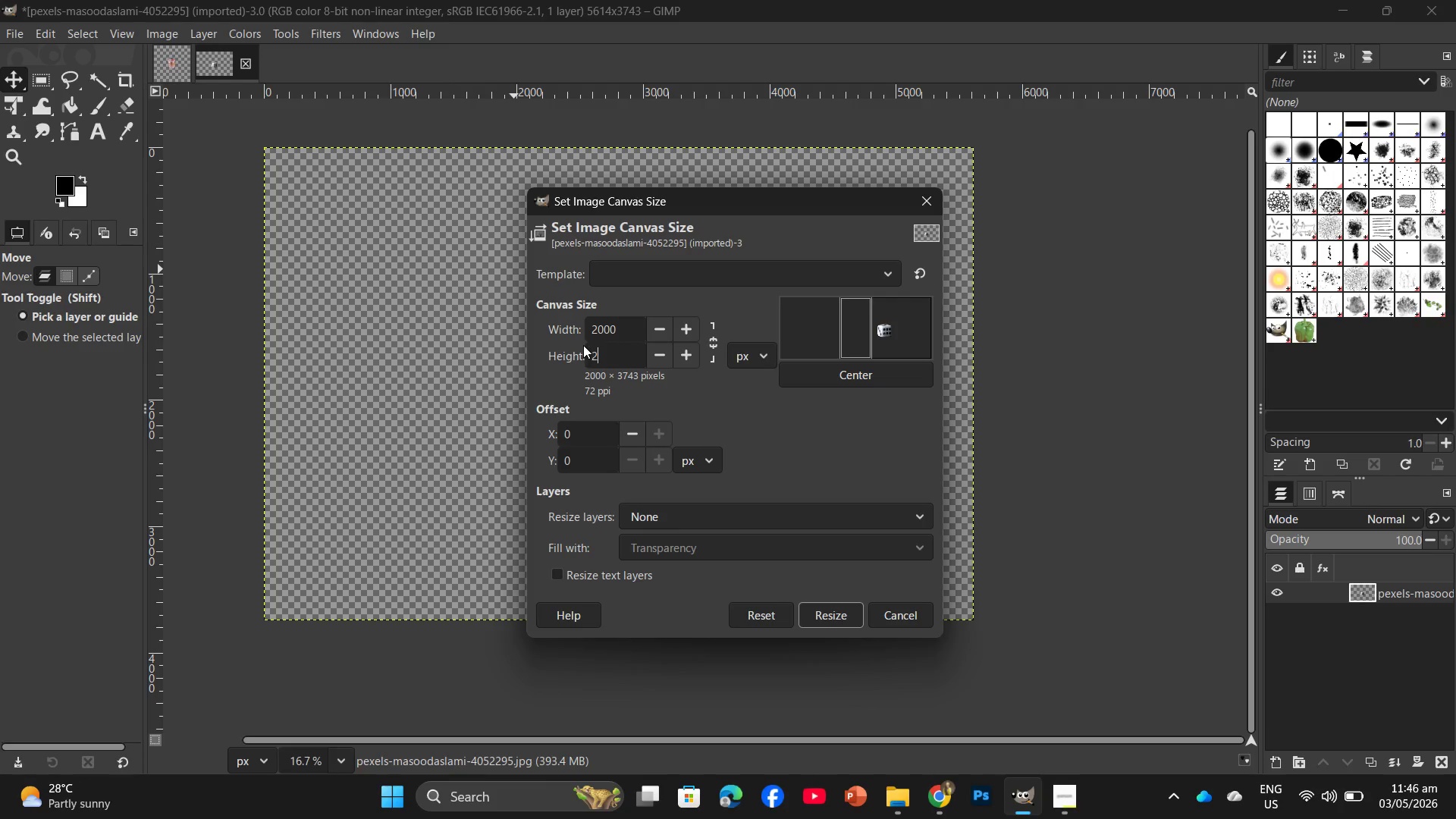 
key(Numpad2)
 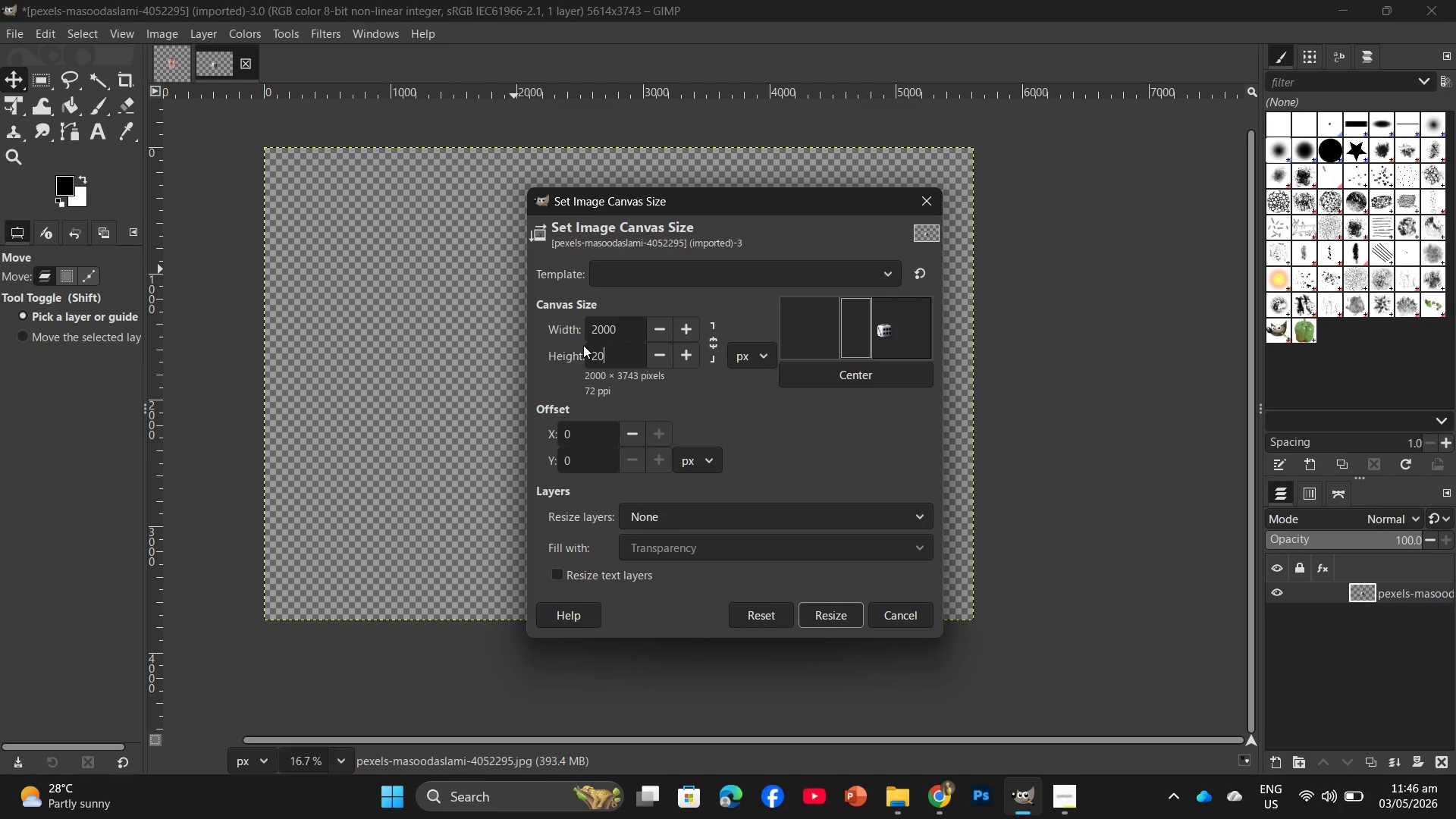 
key(Numpad0)
 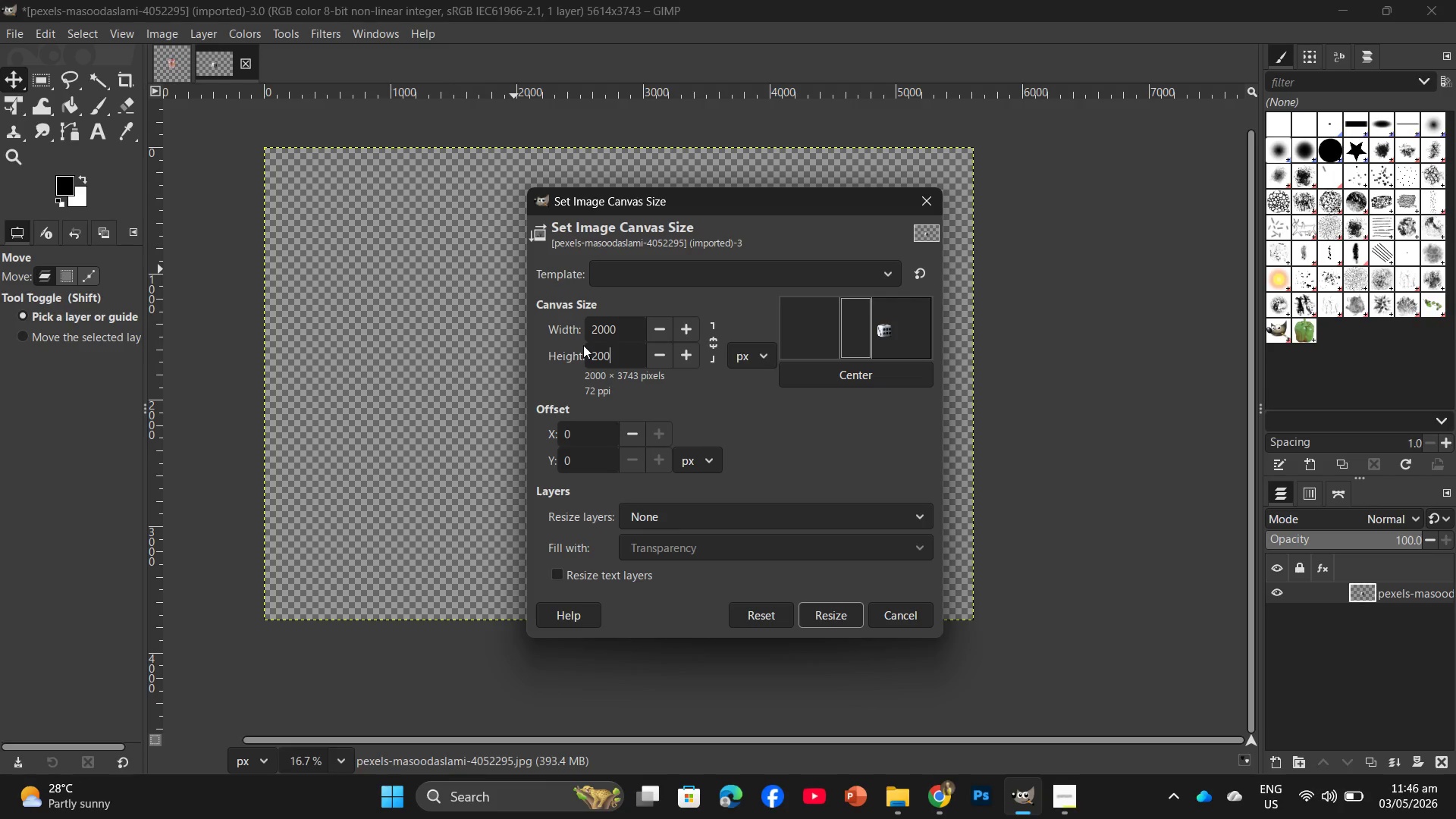 
key(Numpad0)
 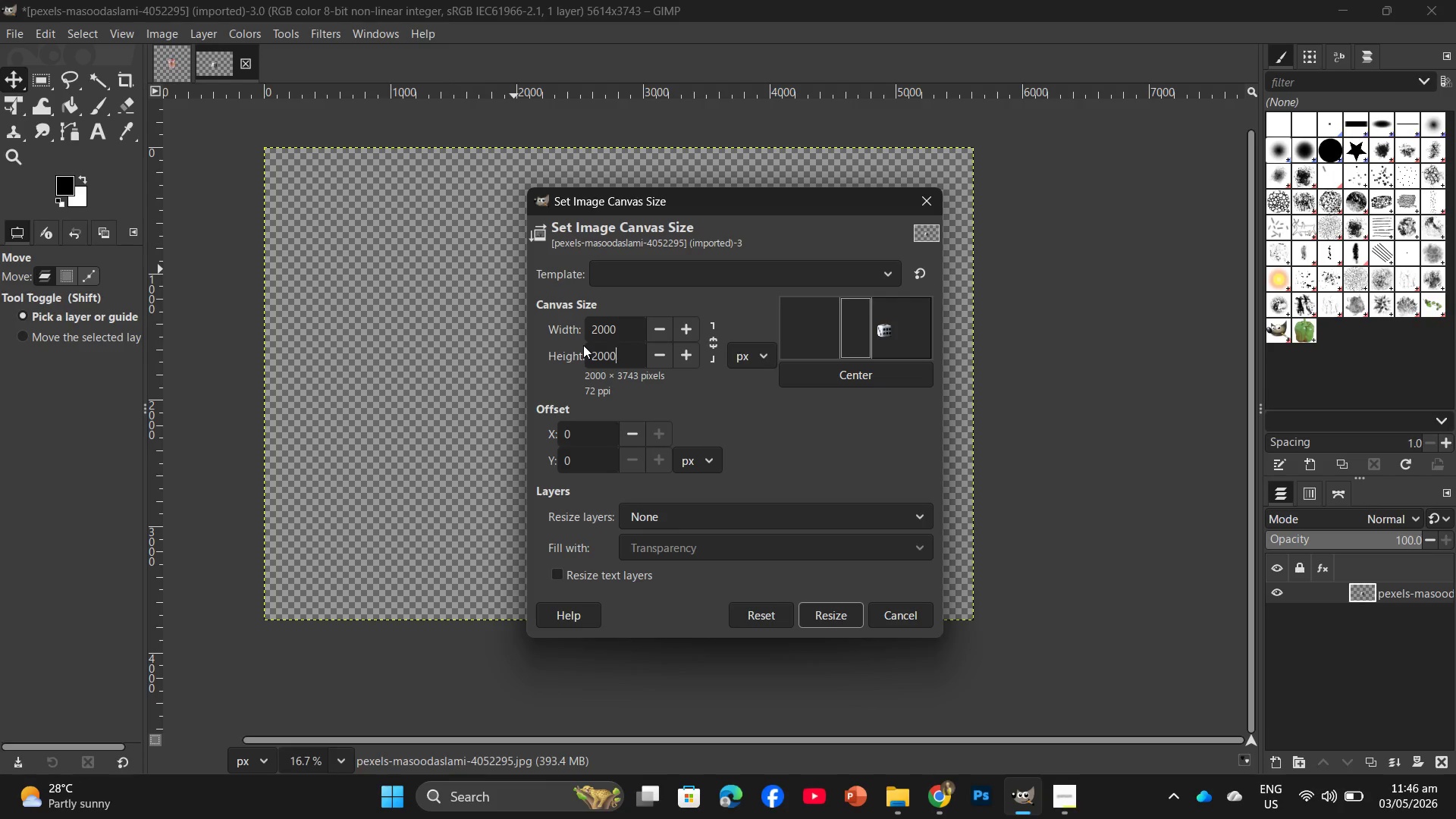 
key(Numpad0)
 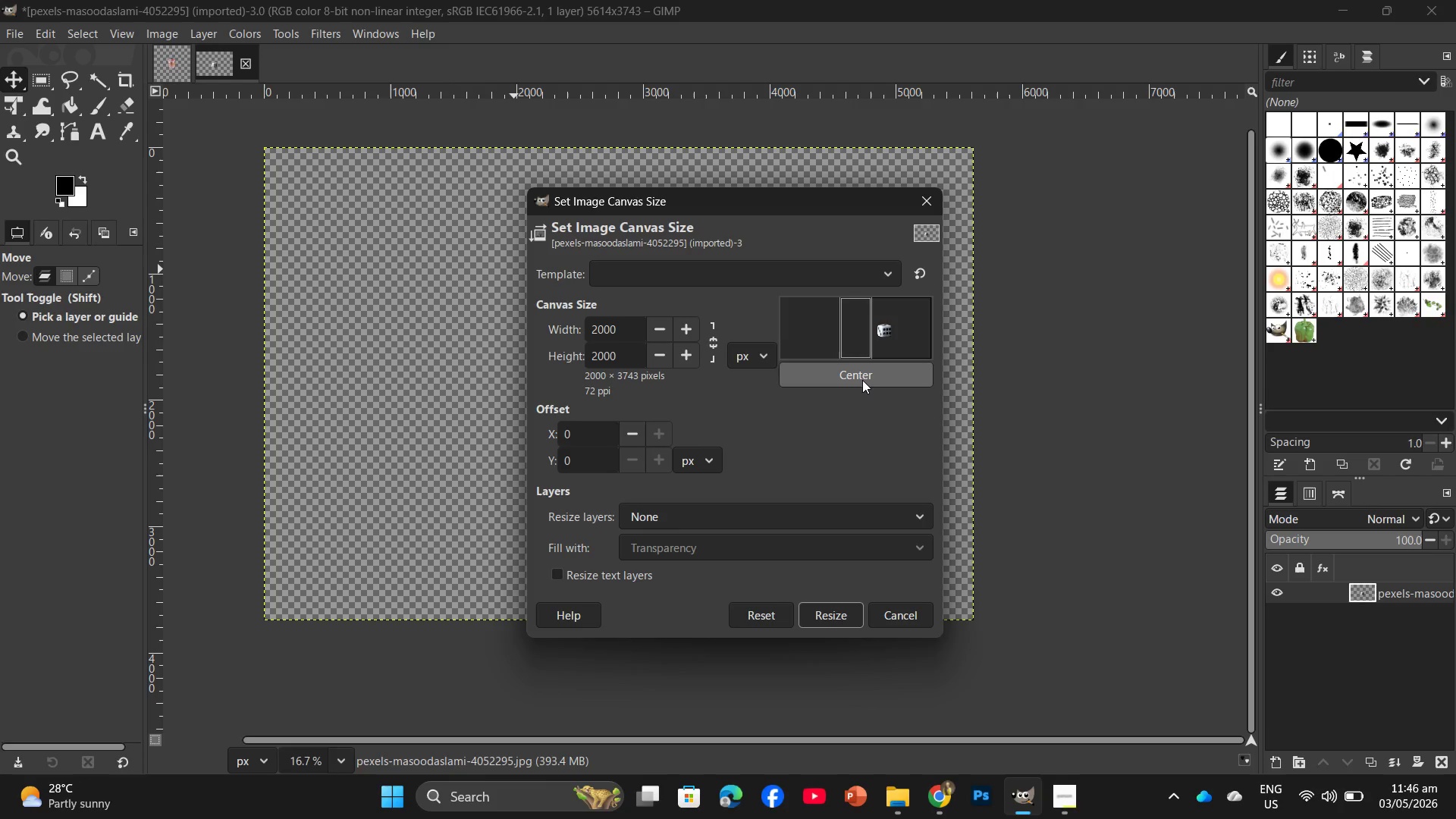 
left_click([865, 379])
 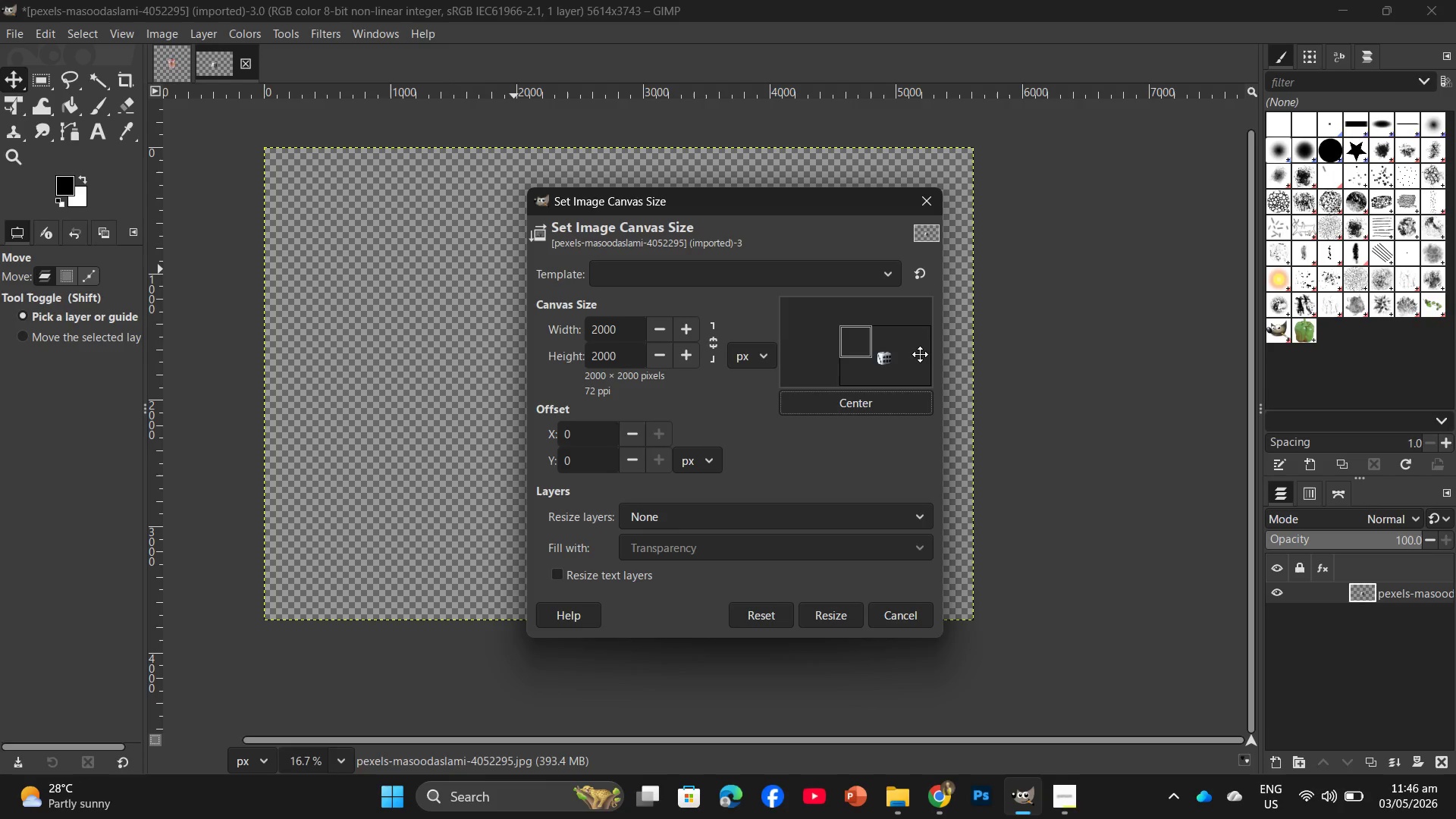 
left_click_drag(start_coordinate=[920, 357], to_coordinate=[891, 341])
 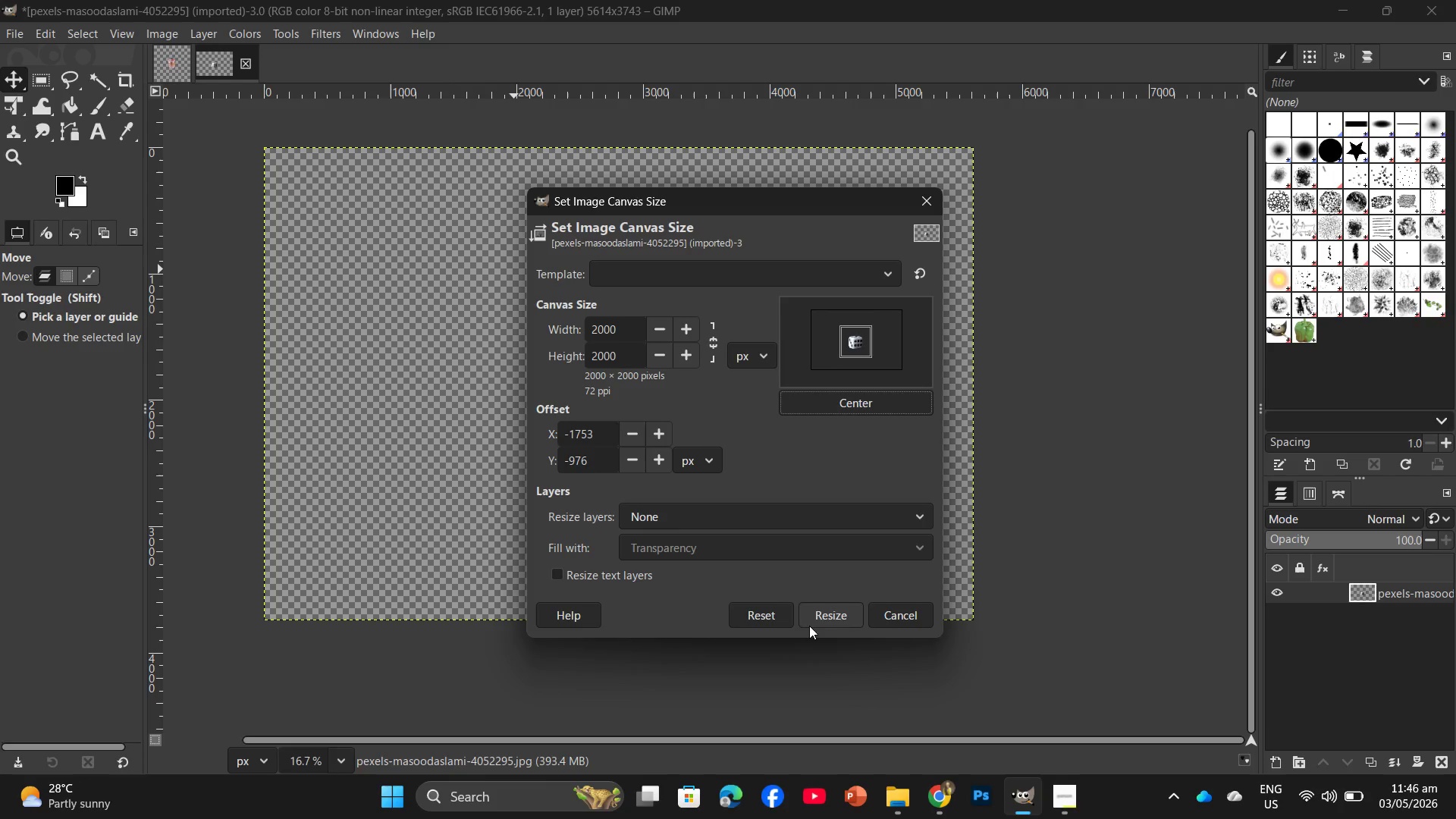 
left_click([817, 619])
 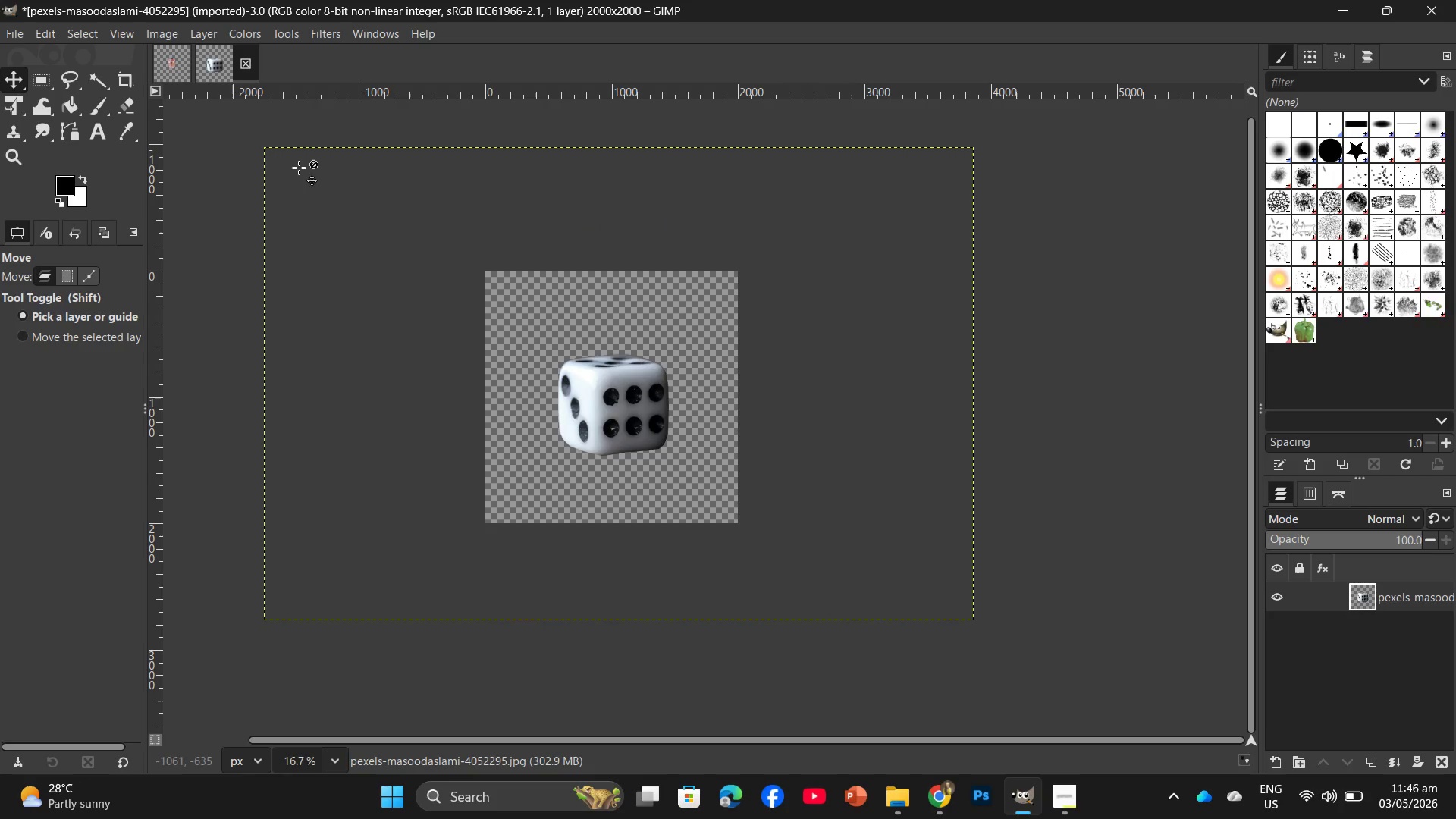 
mouse_move([23, 68])
 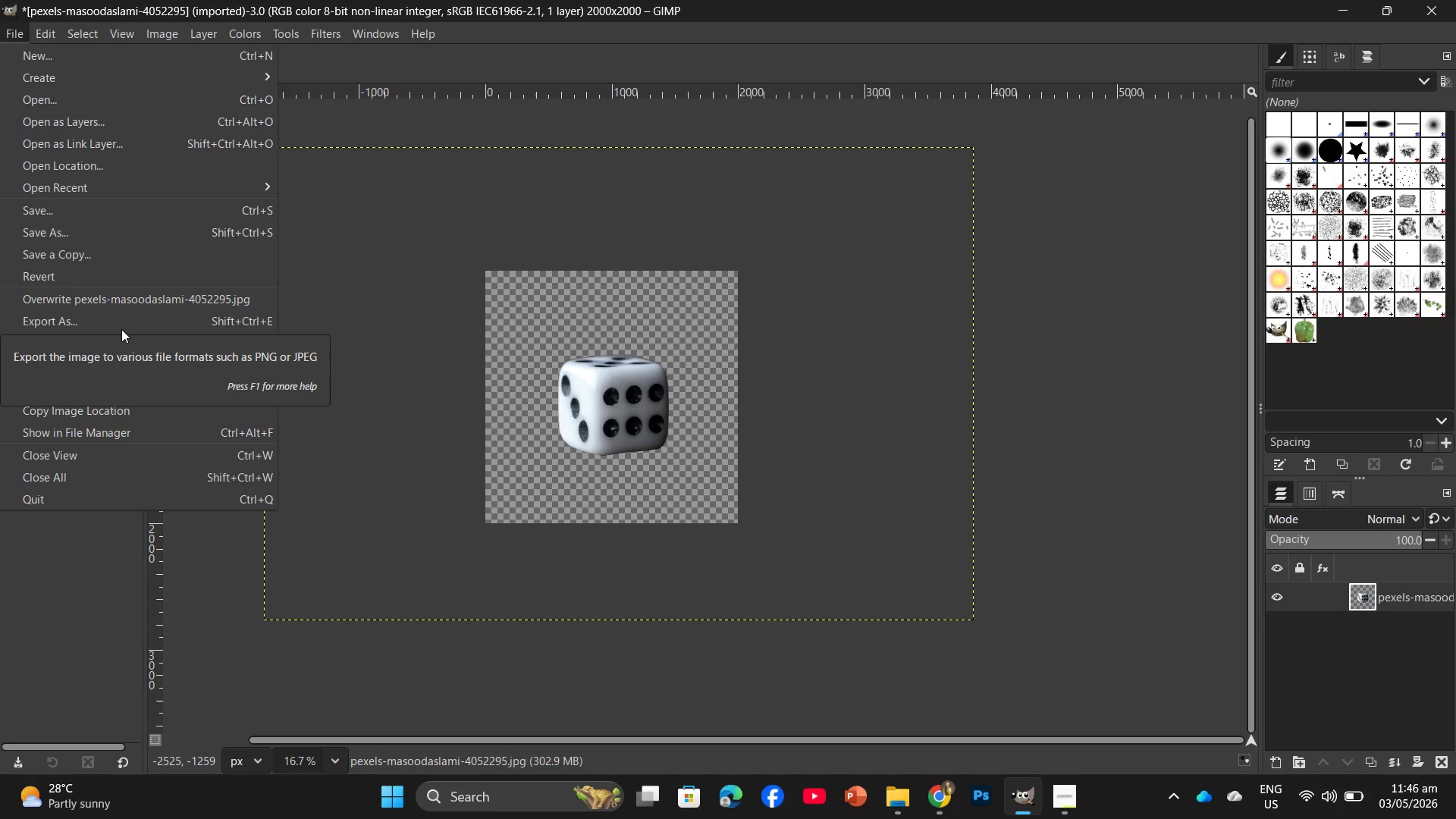 
left_click([121, 329])
 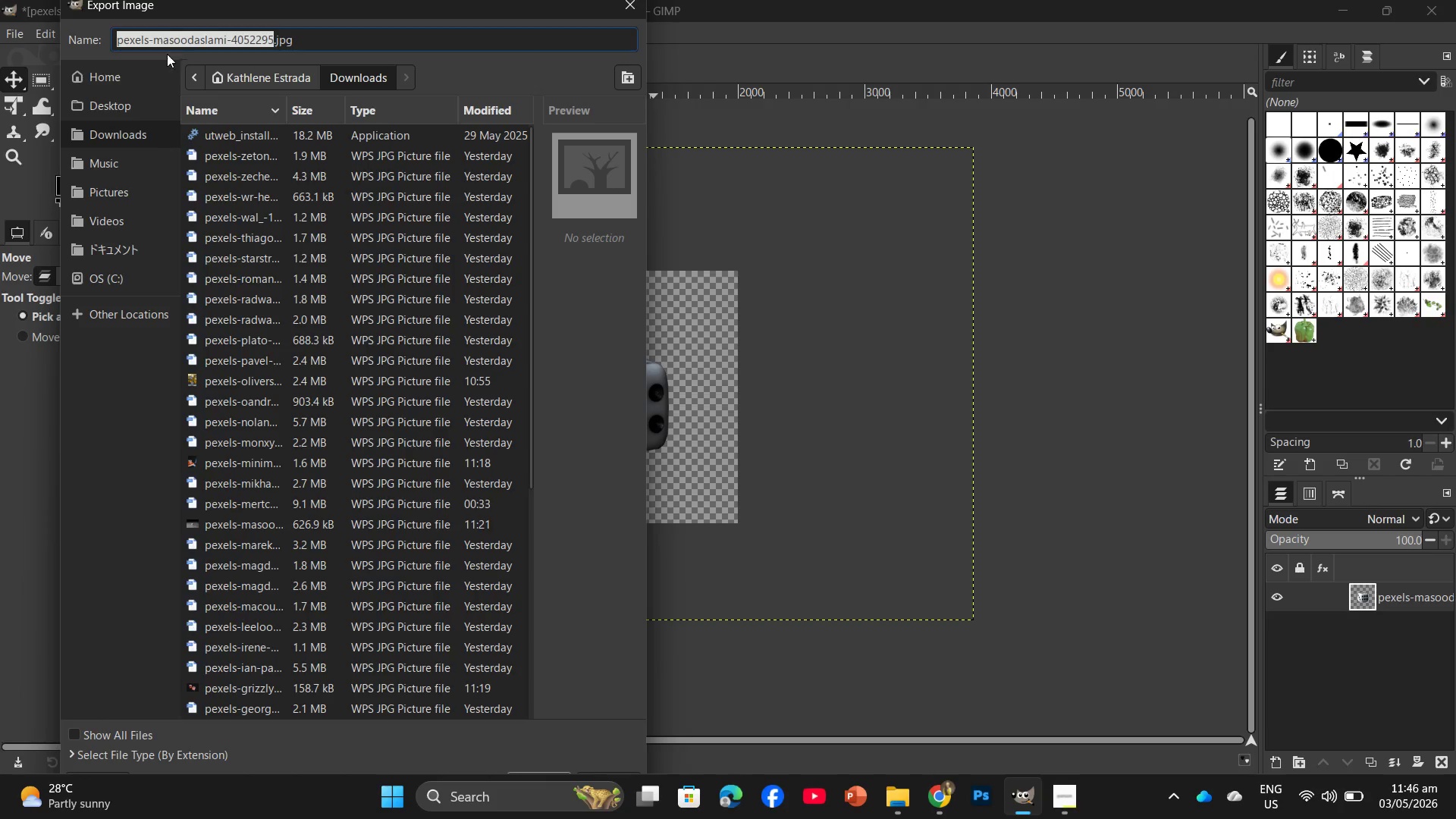 
left_click([111, 105])
 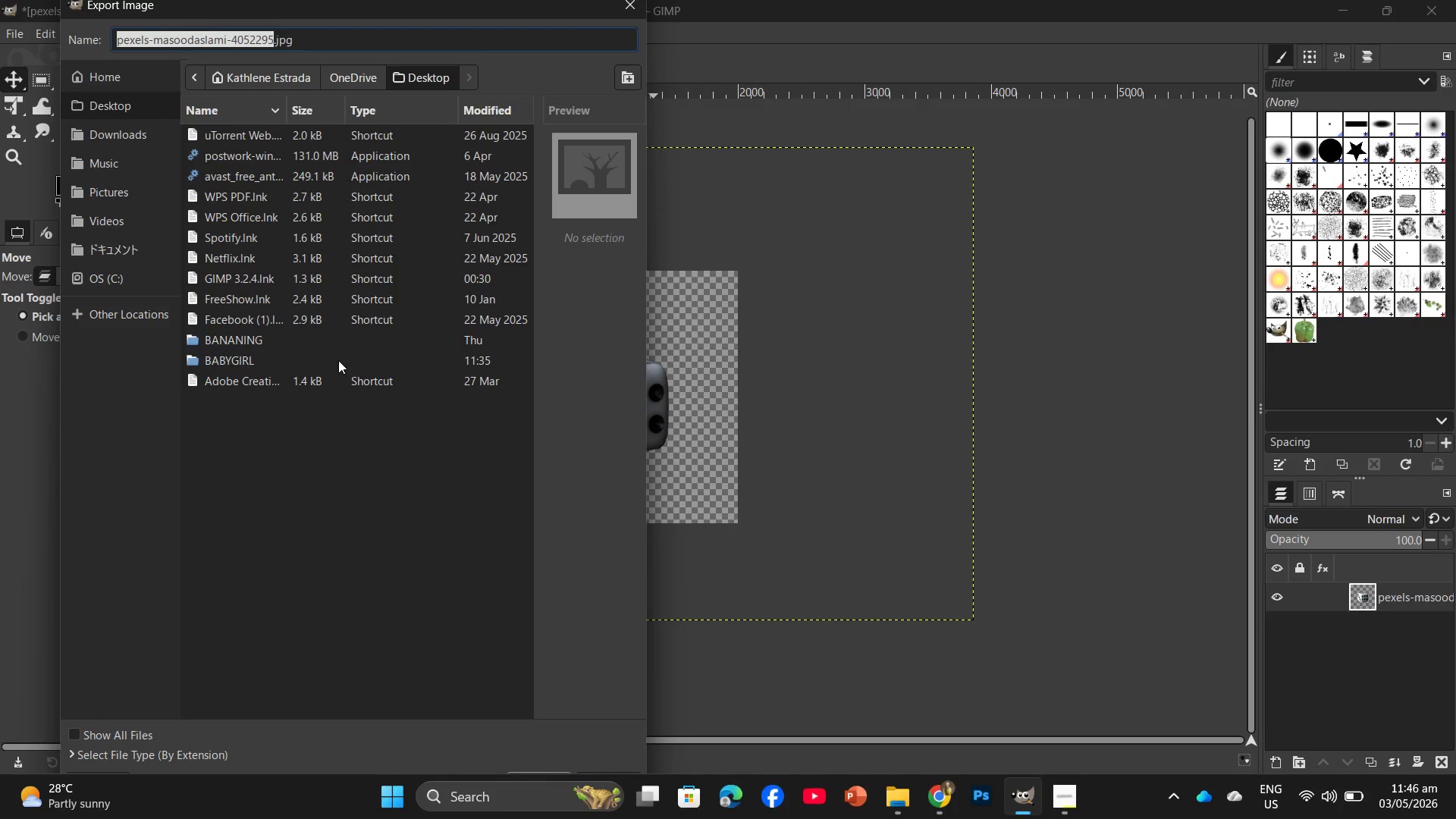 
double_click([319, 358])
 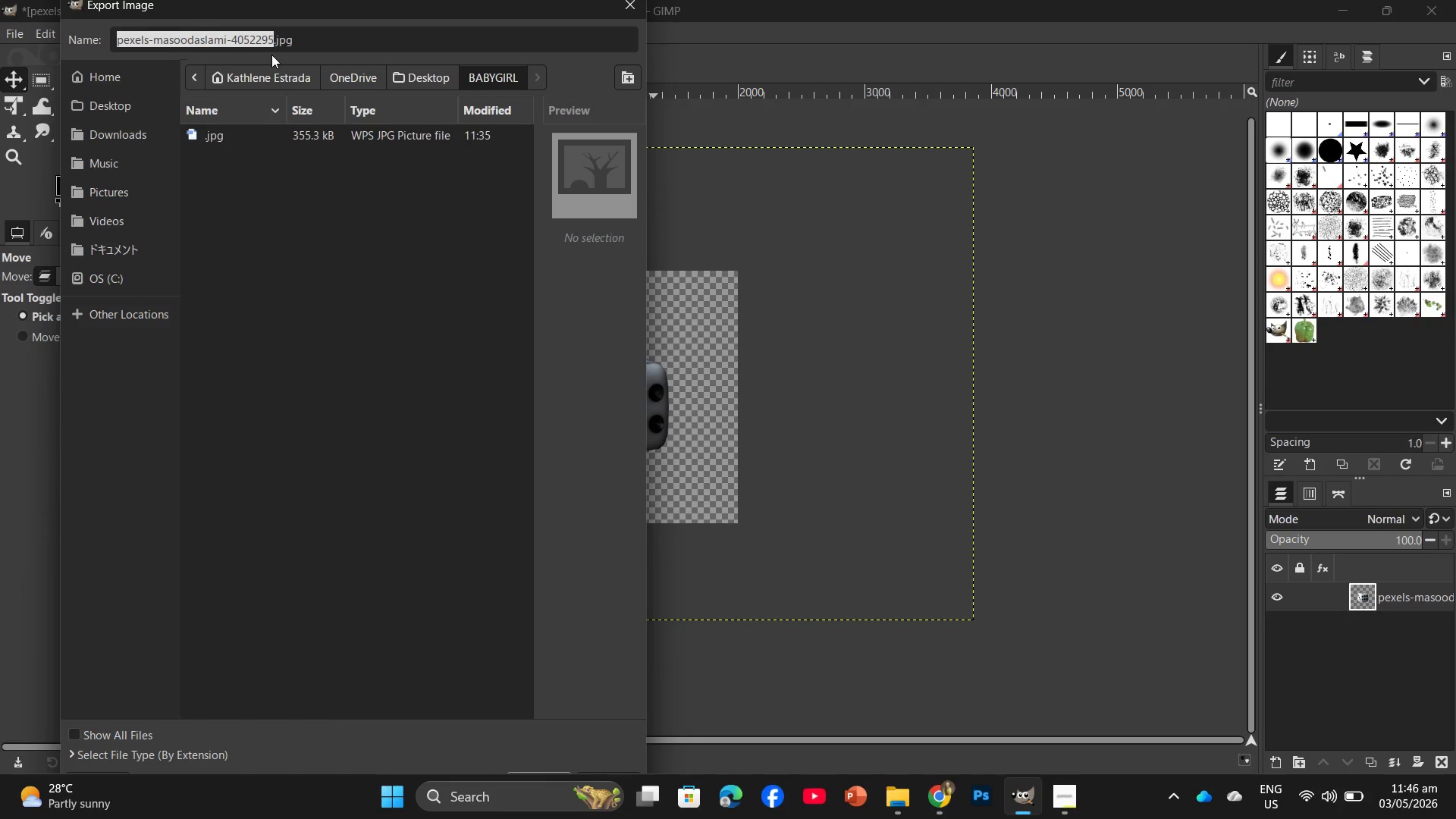 
wait(9.11)
 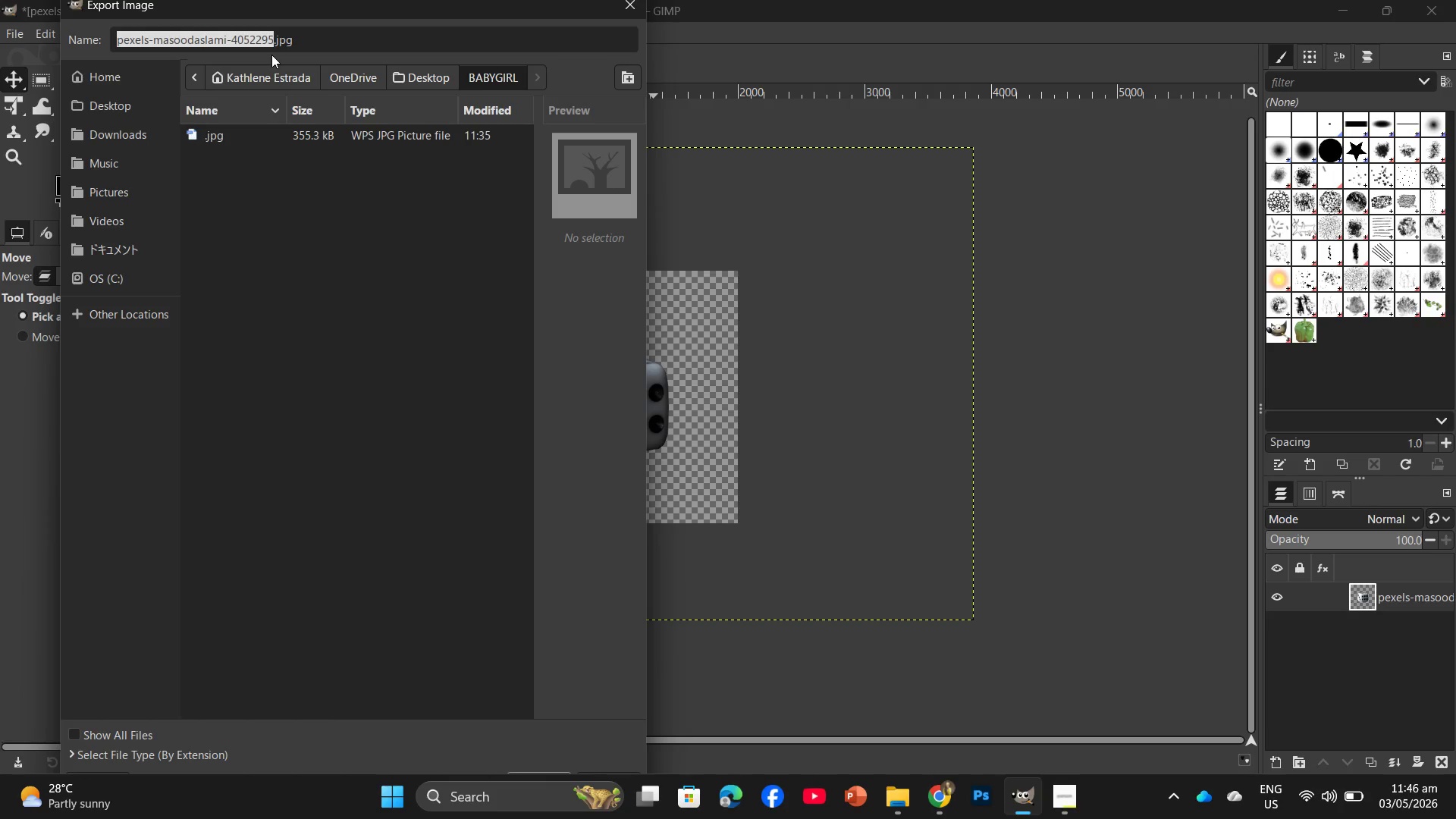 
type(resindicwe)
key(Backspace)
key(Backspace)
 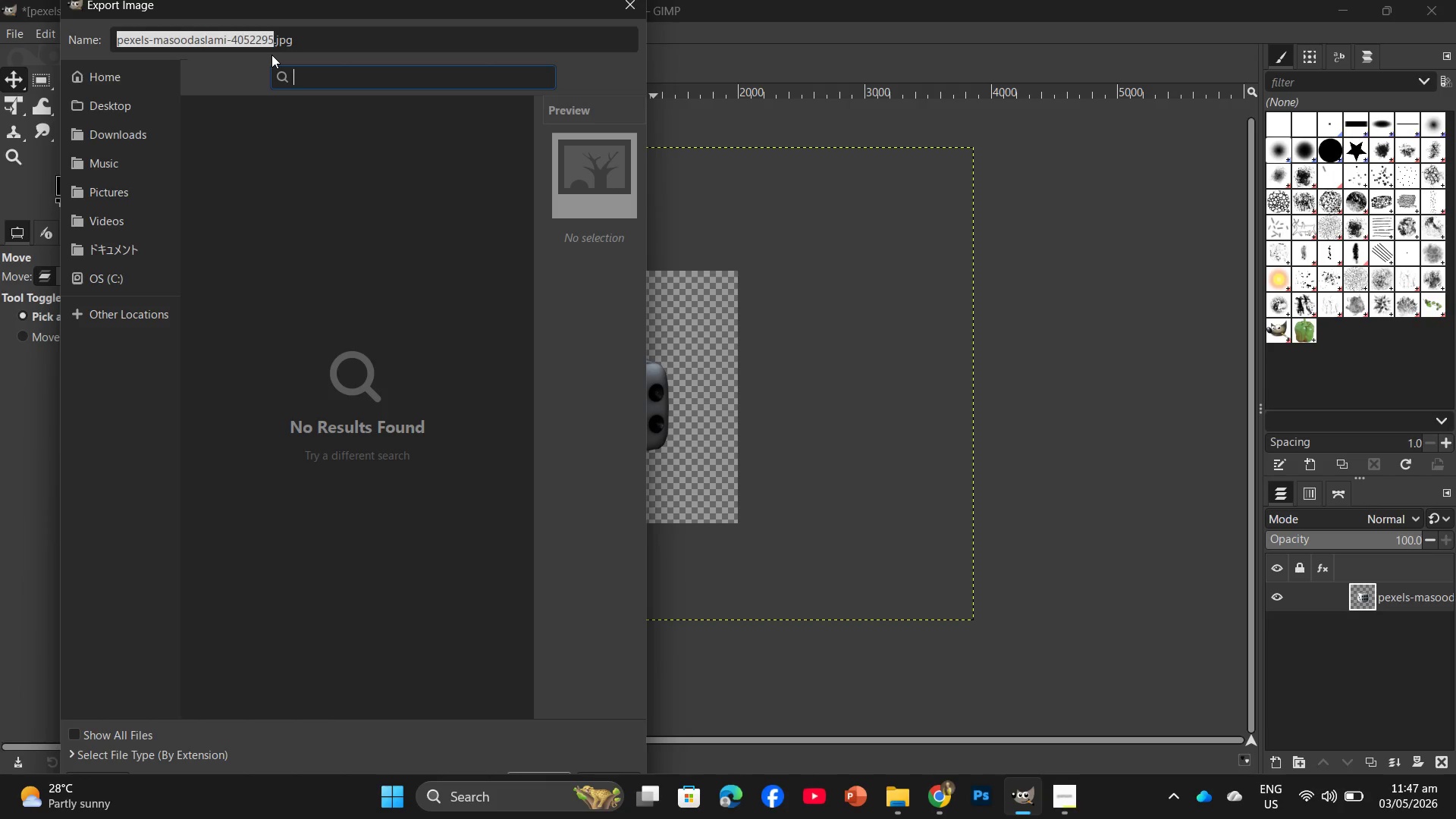 
left_click([271, 39])
 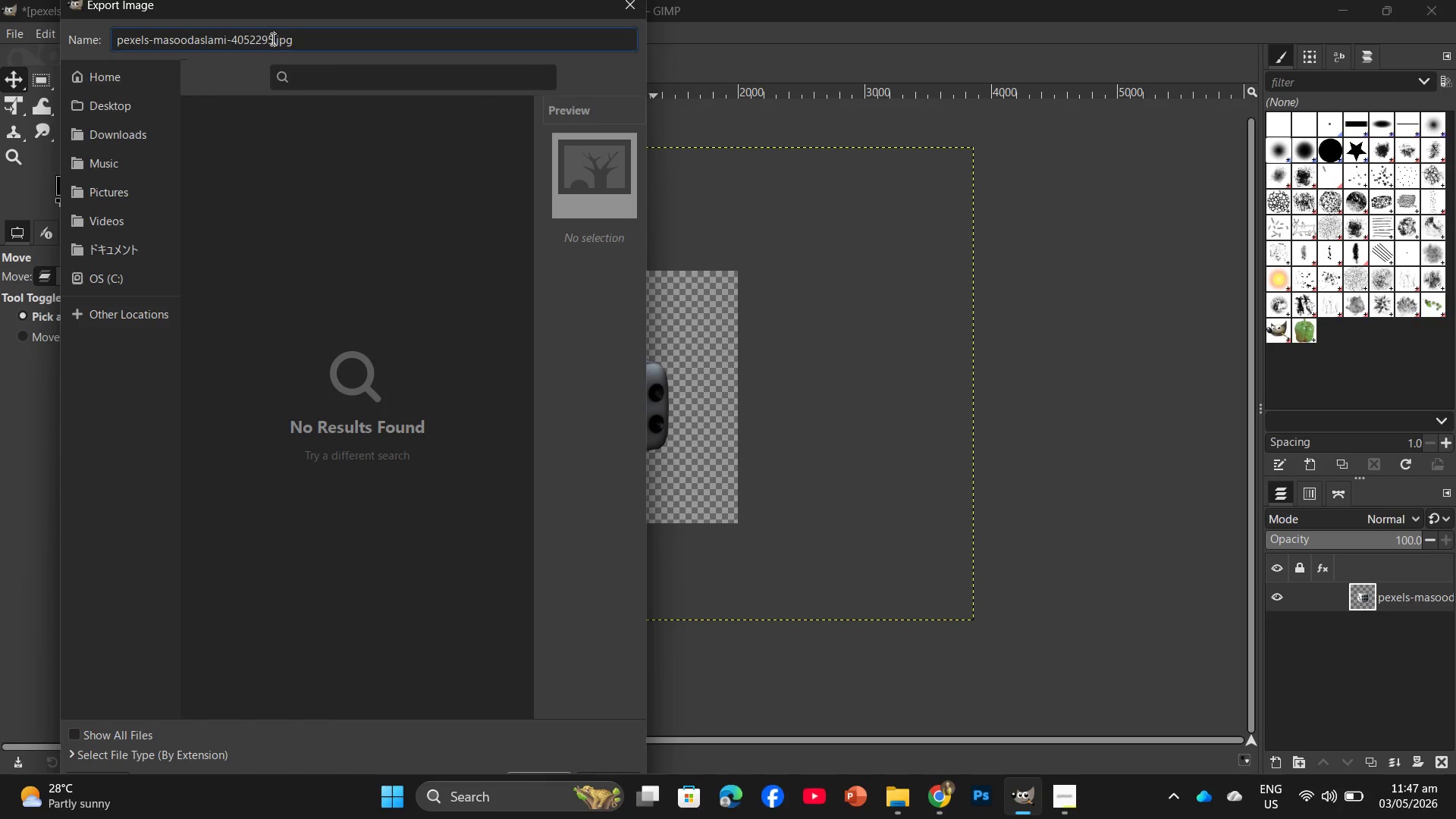 
left_click_drag(start_coordinate=[271, 39], to_coordinate=[127, 24])
 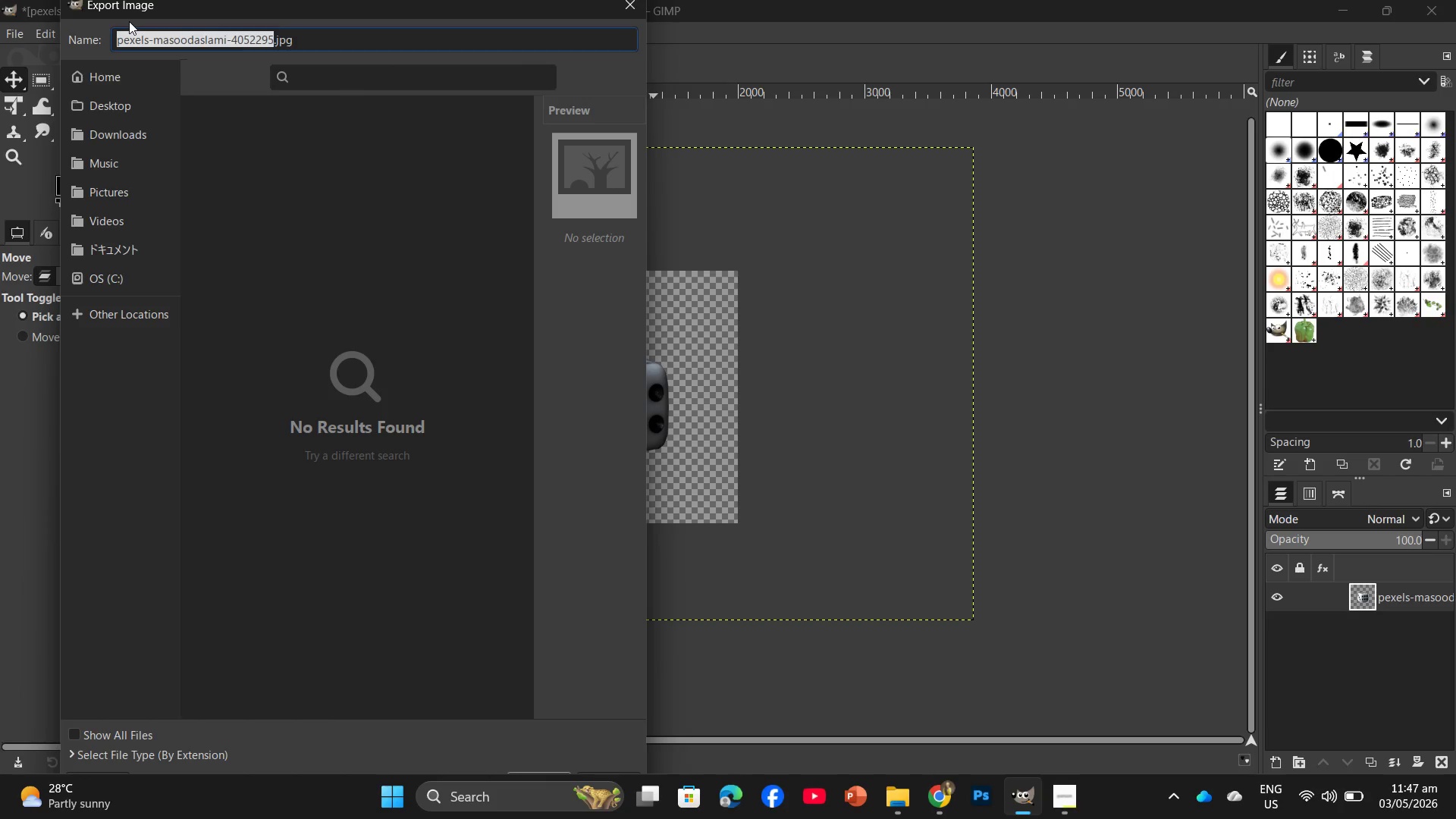 
type(resindice)
 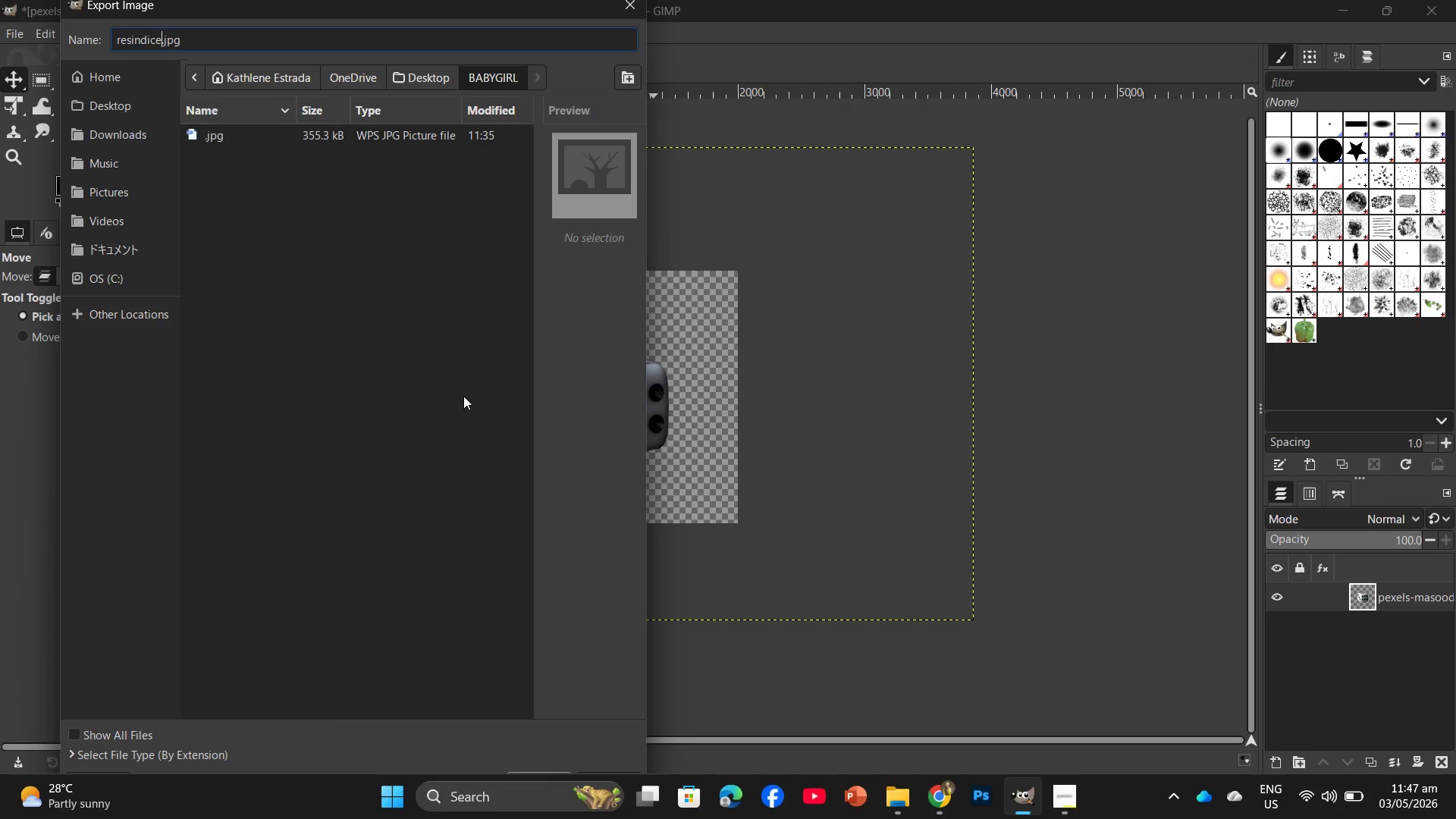 
key(Enter)
 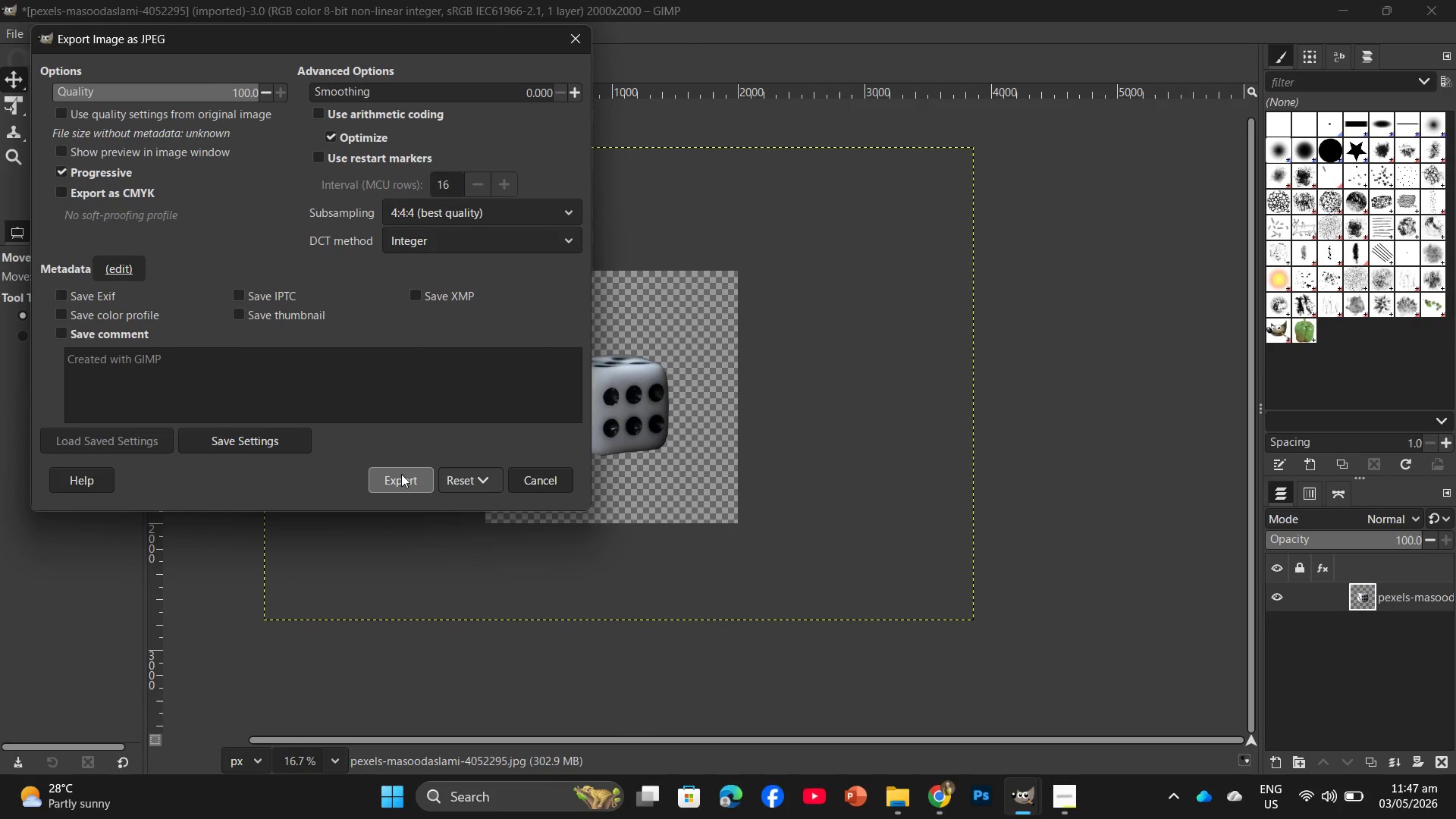 
wait(6.0)
 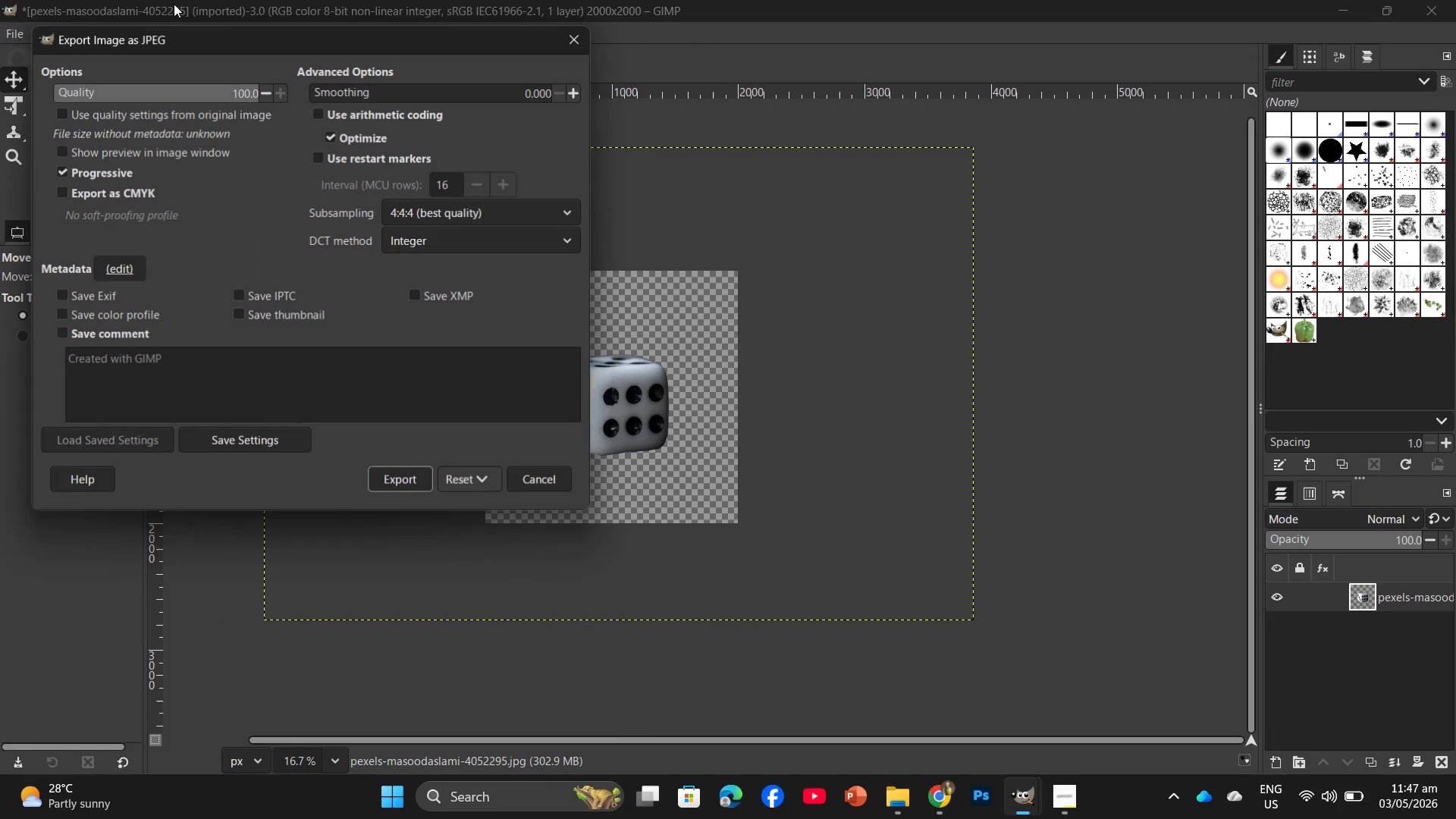 
left_click([401, 474])
 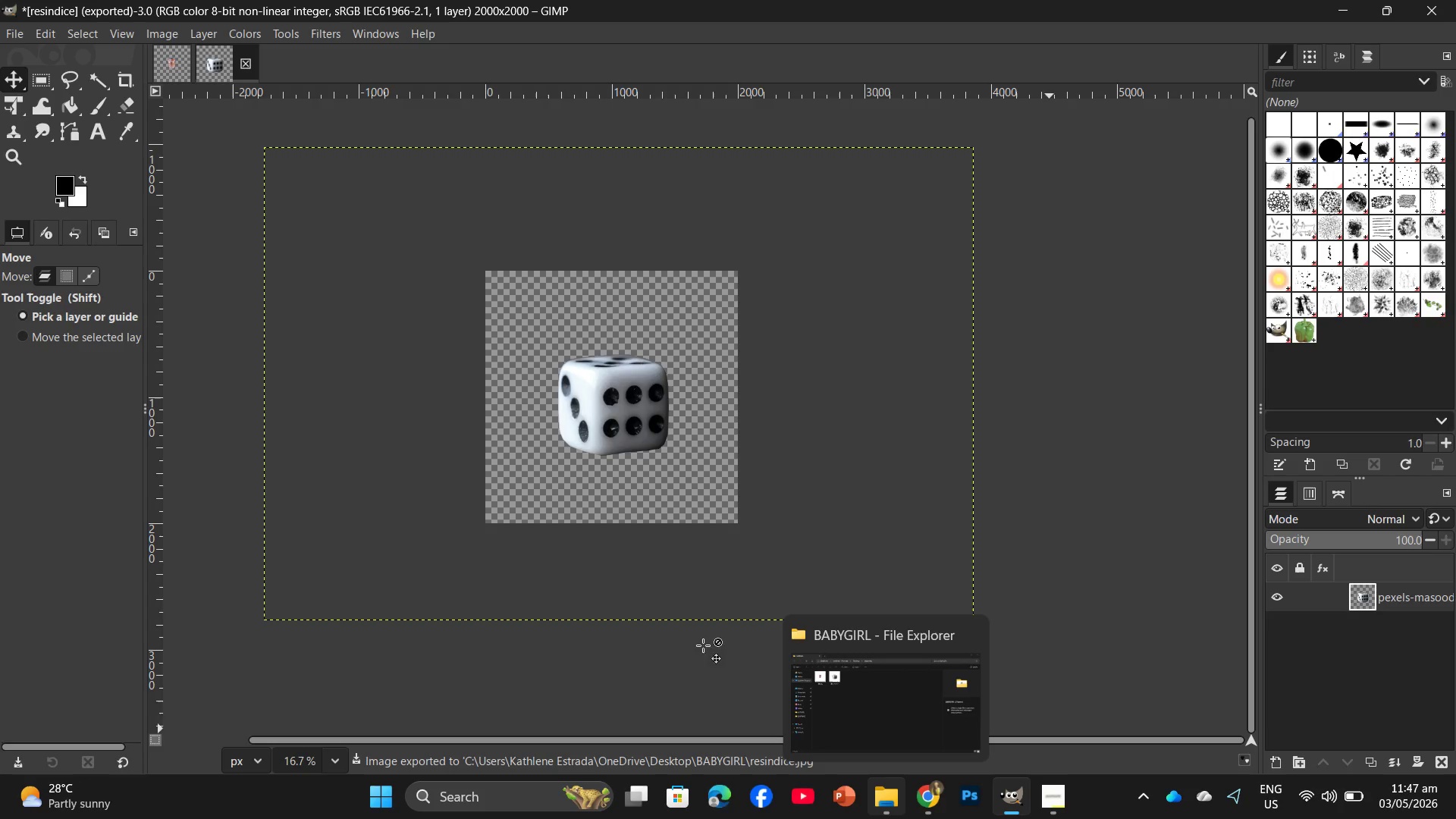 
left_click([179, 76])
 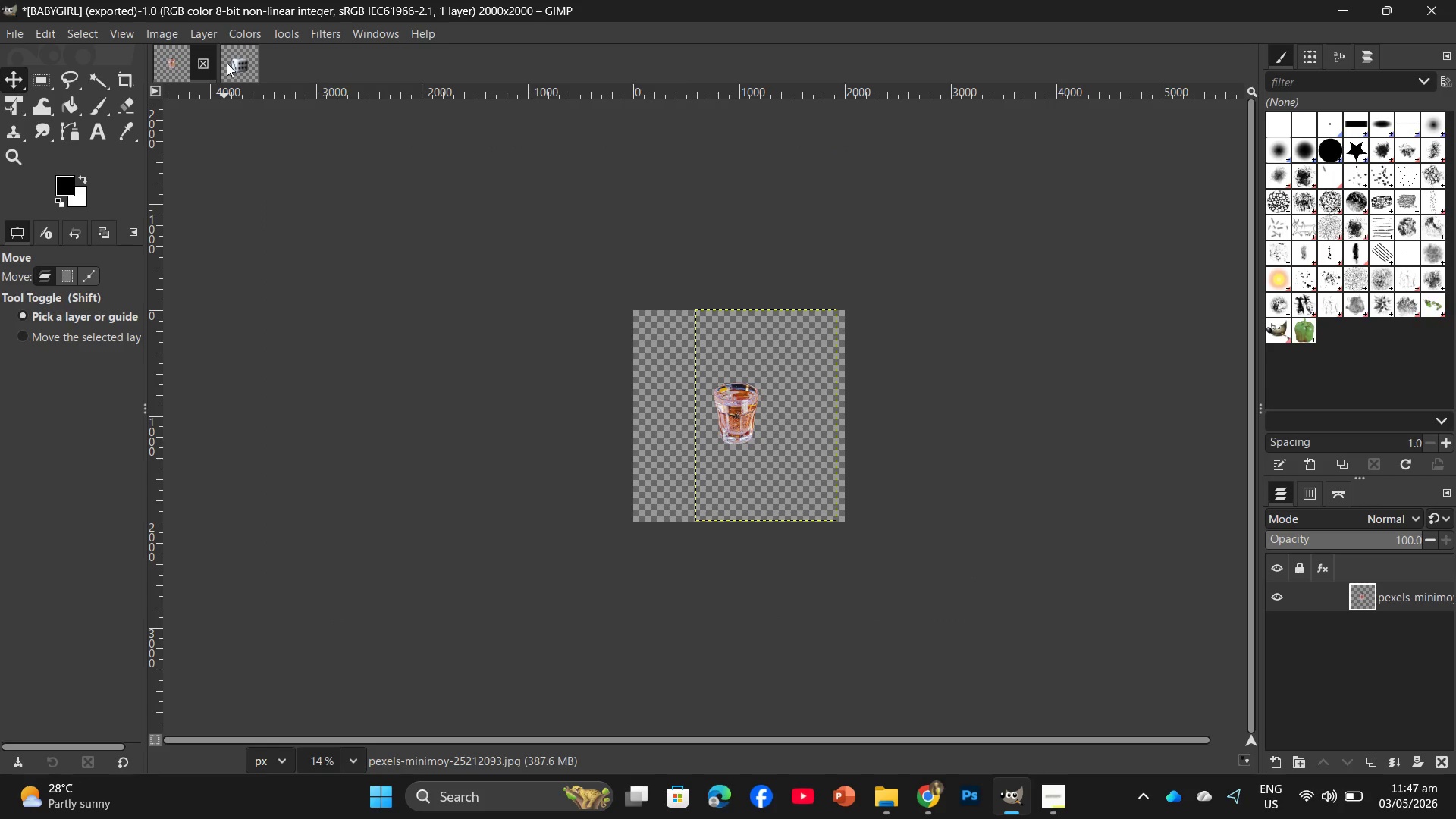 
left_click([245, 64])
 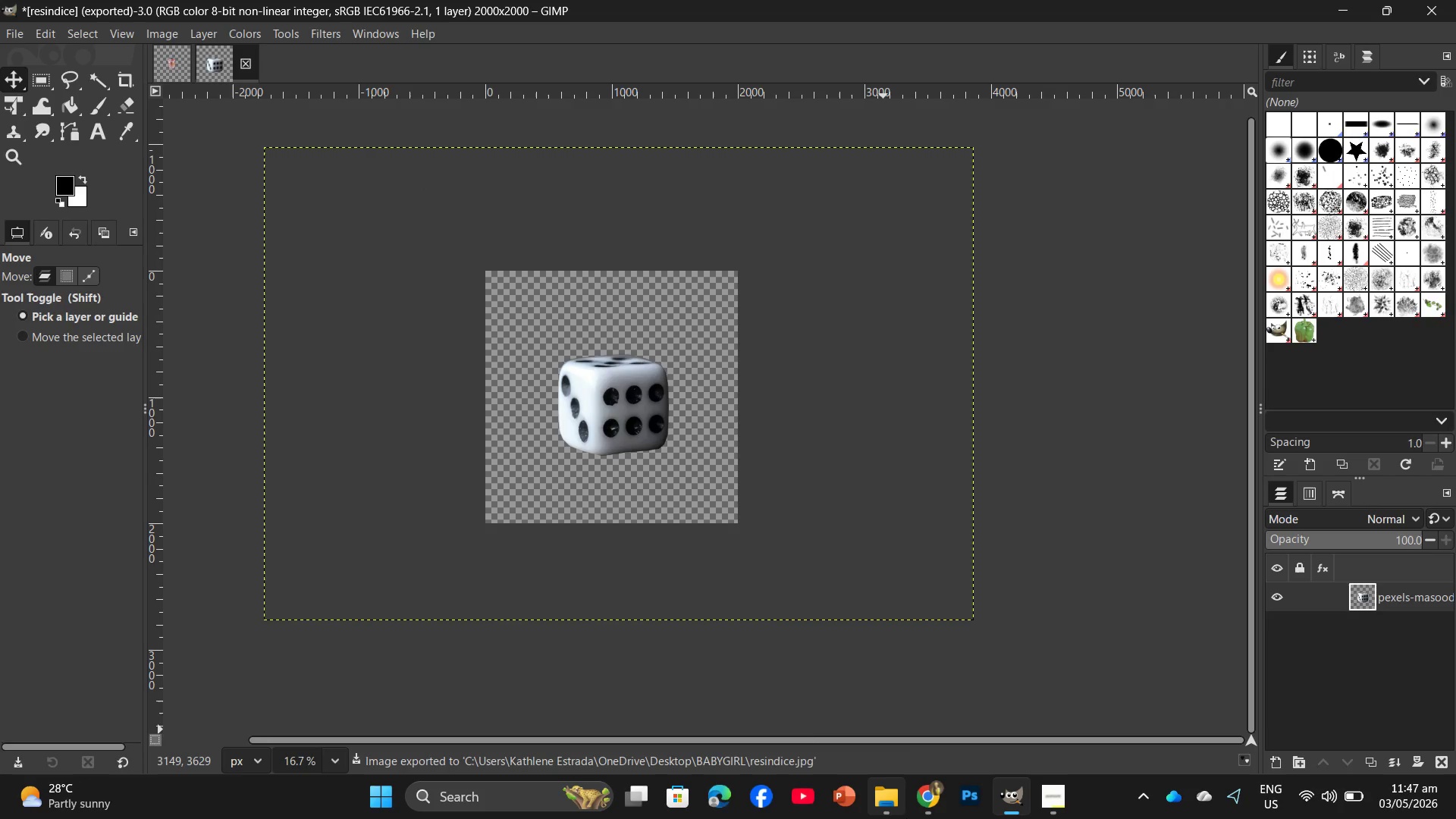 
left_click([907, 818])
 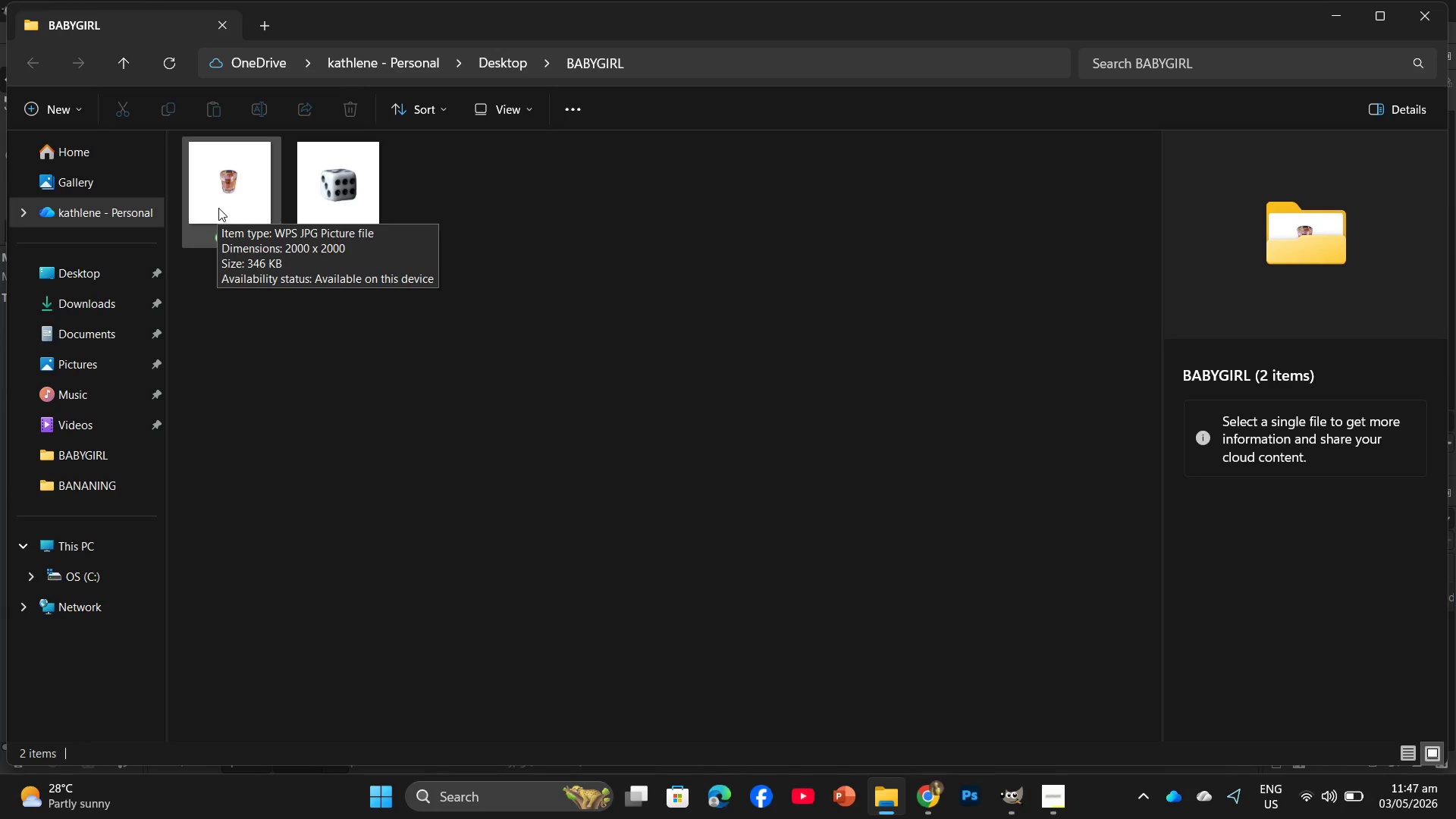 
right_click([218, 208])
 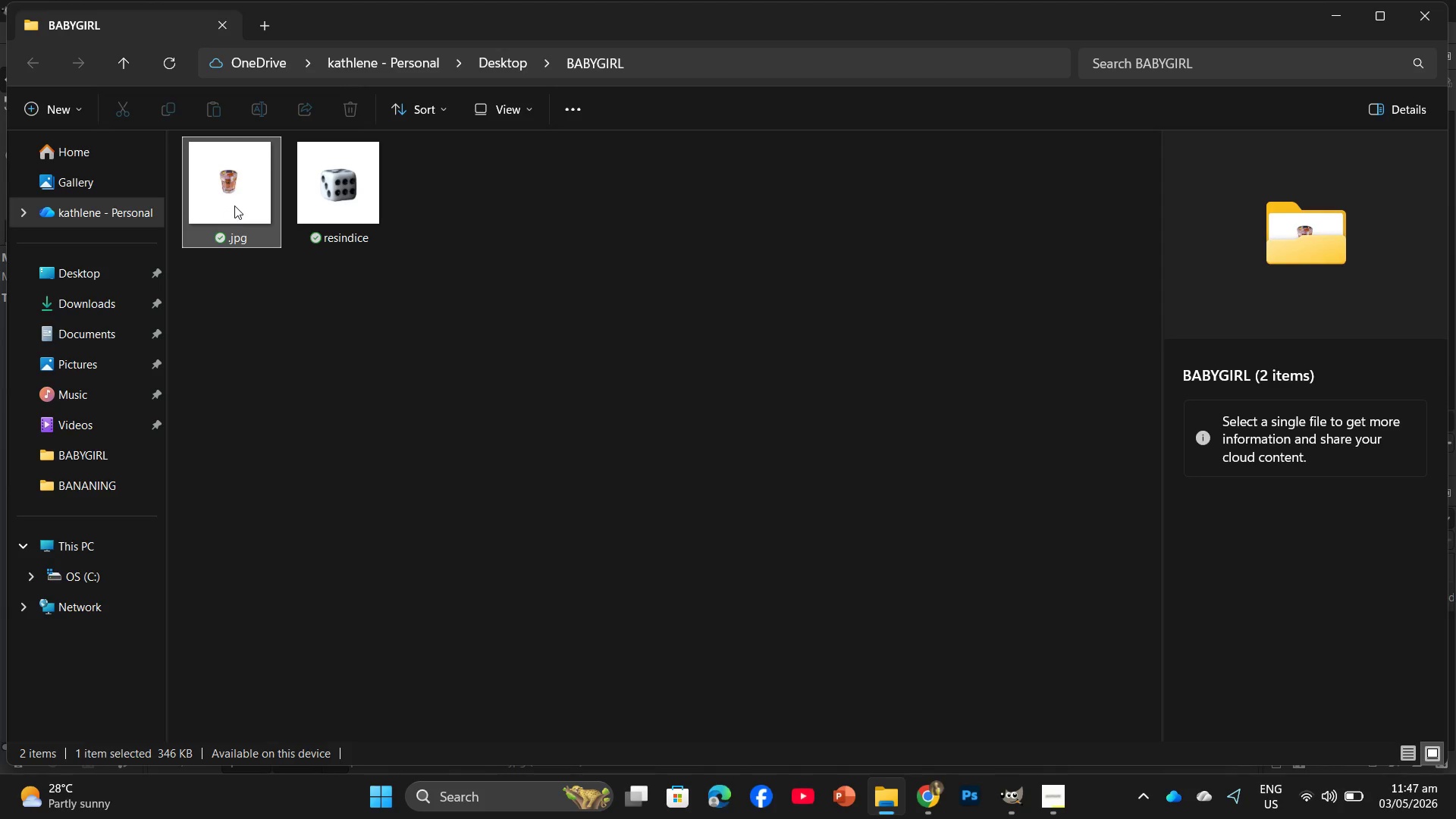 
mouse_move([256, 186])
 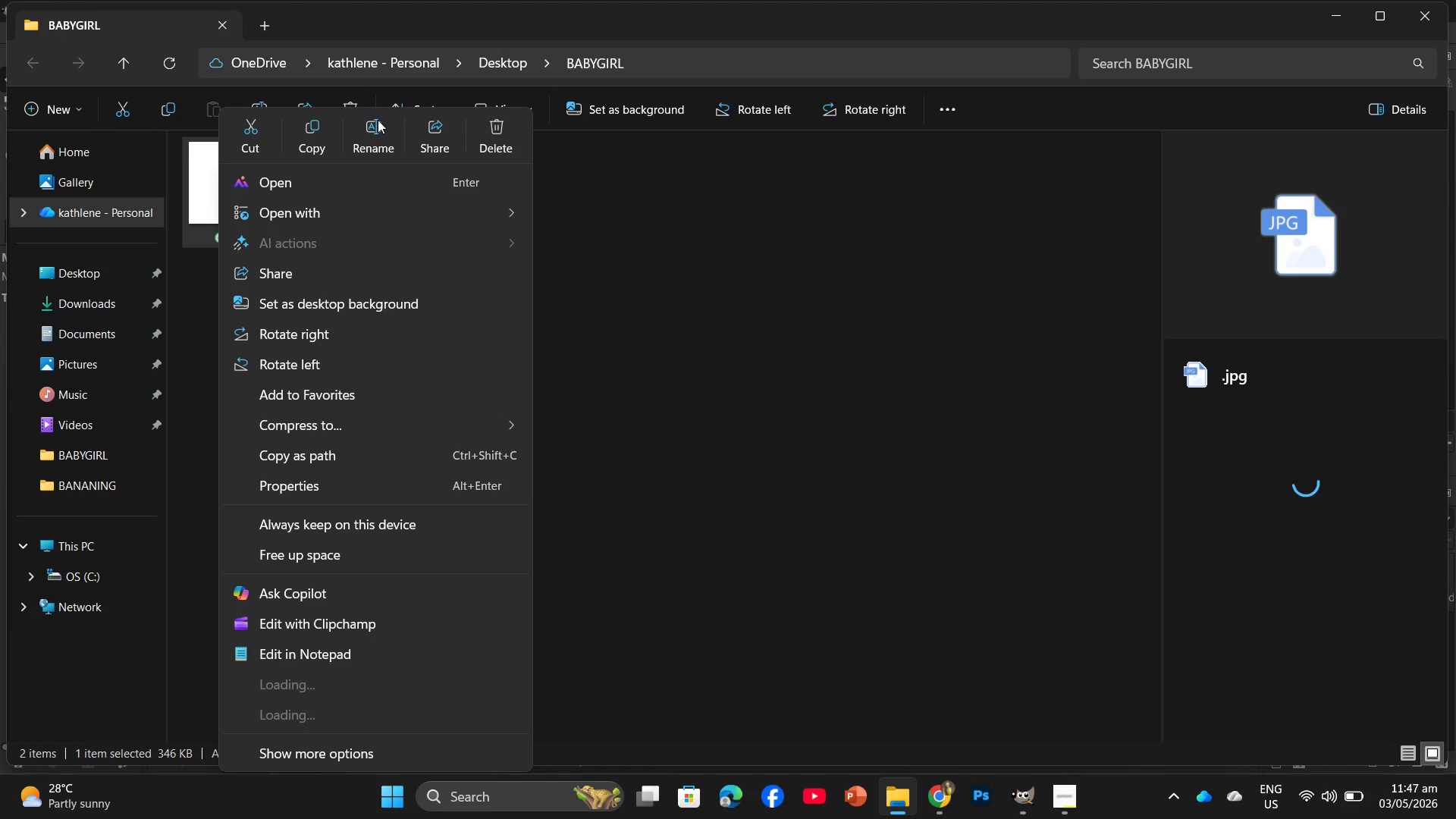 
left_click([378, 122])
 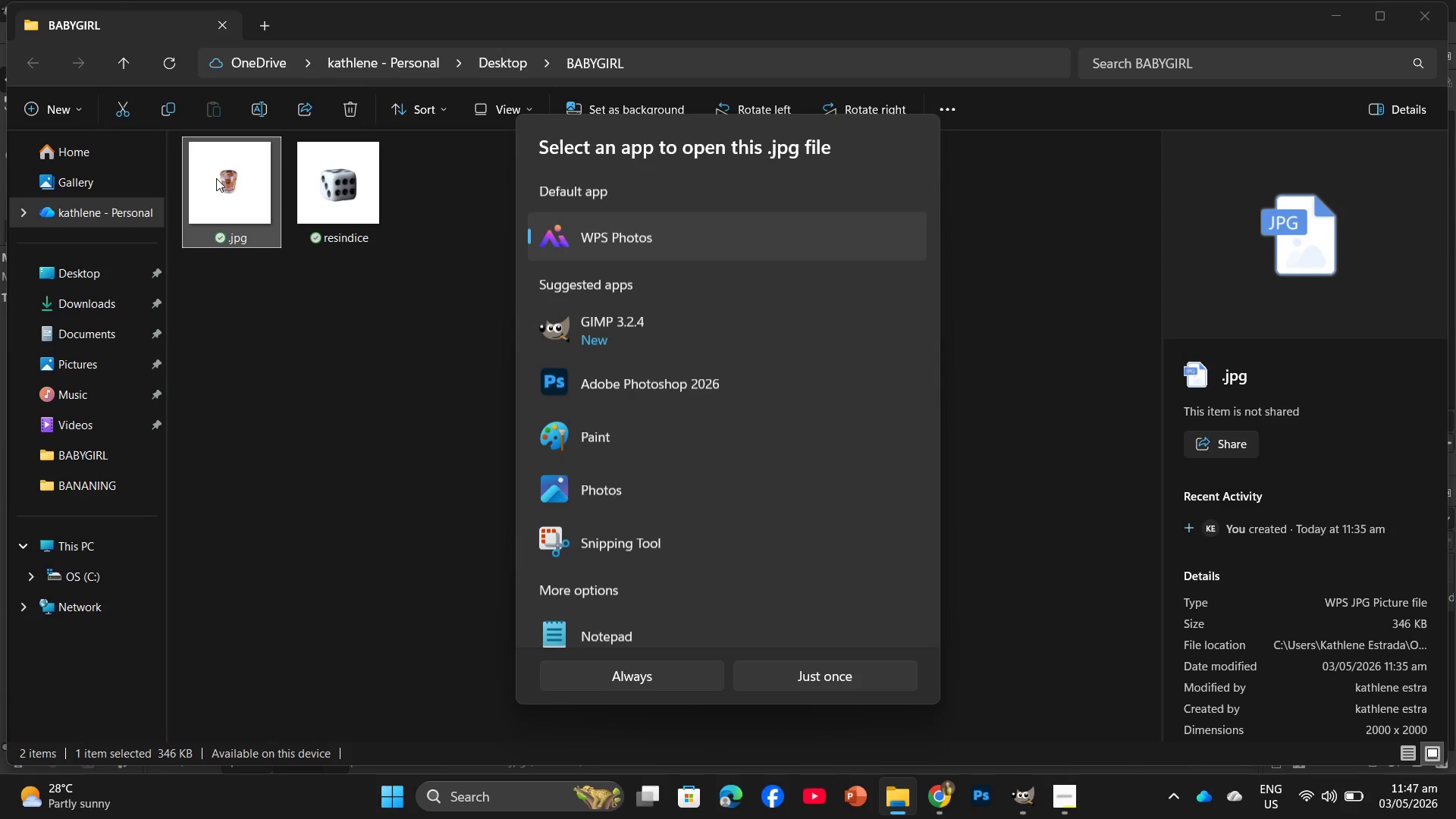 
wait(5.2)
 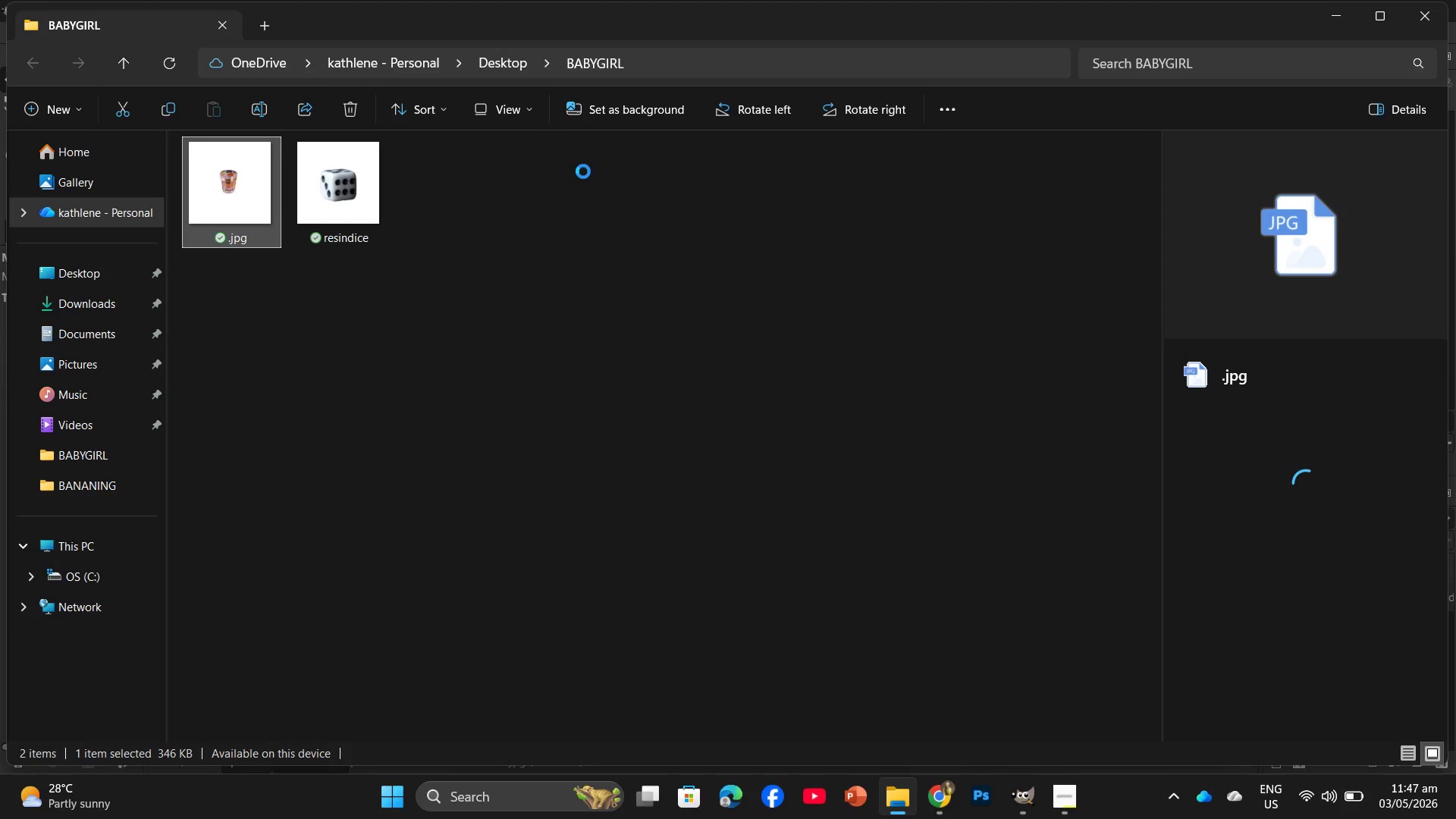 
left_click([361, 356])
 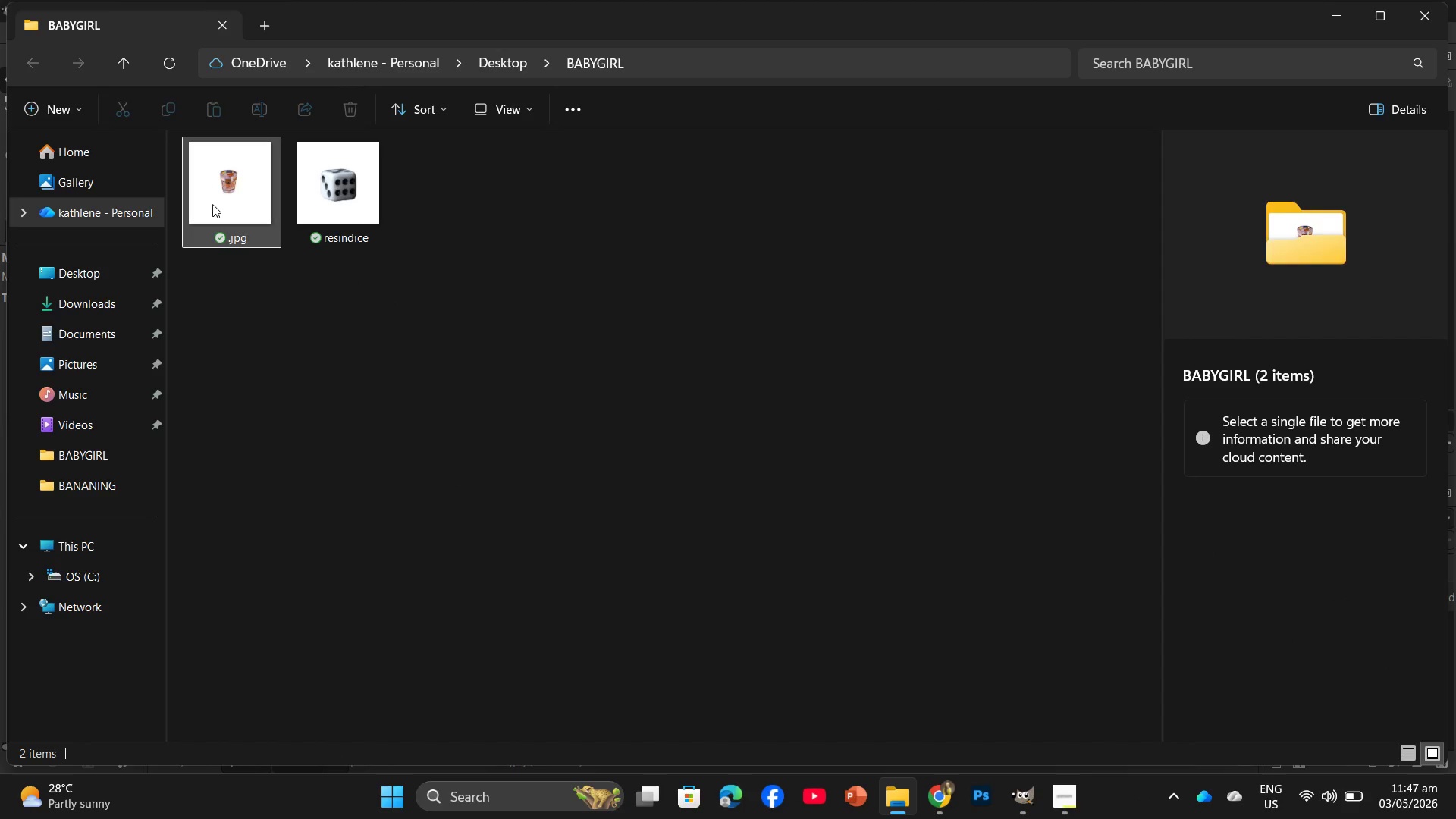 
right_click([214, 203])
 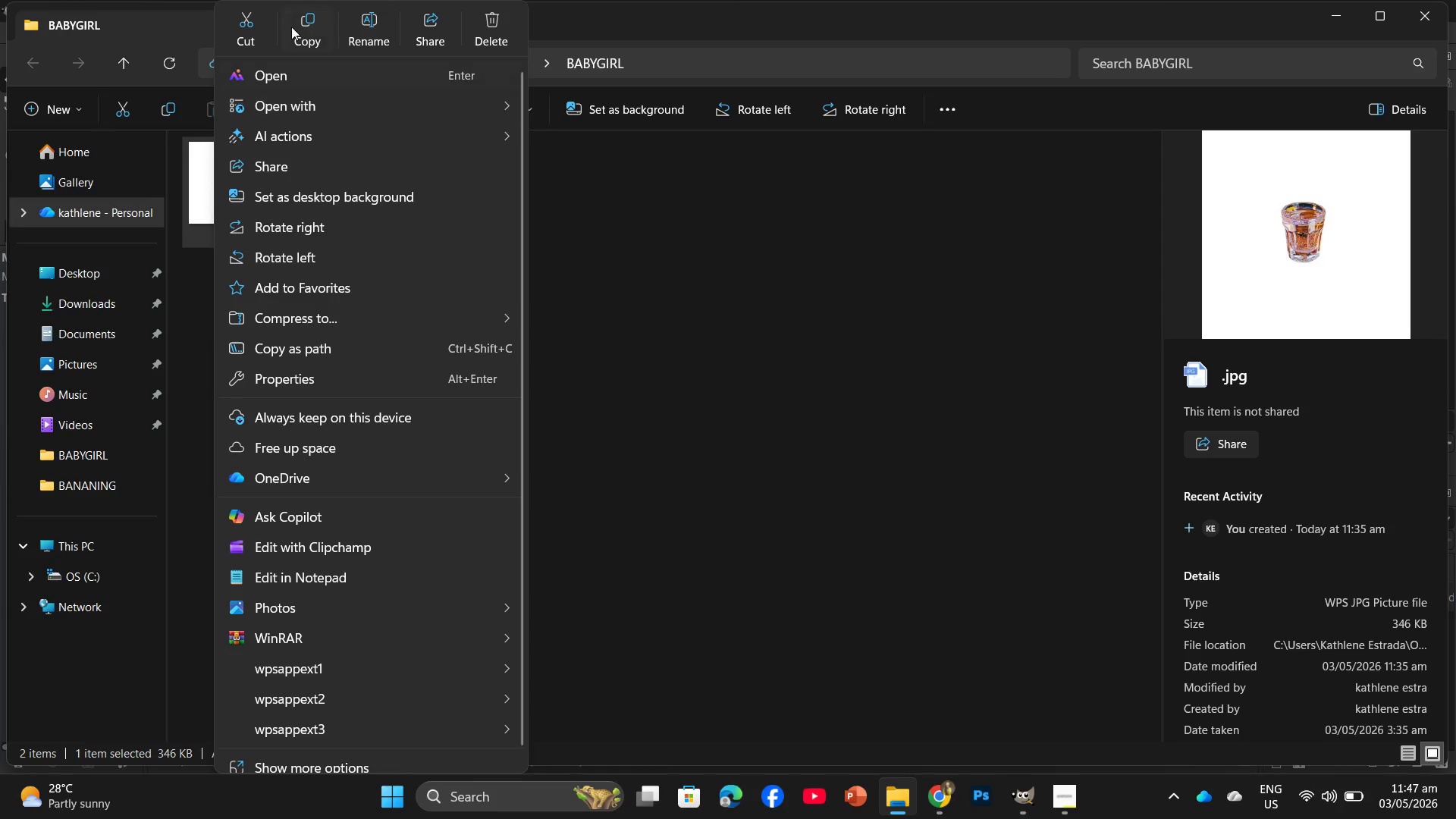 
left_click([362, 25])
 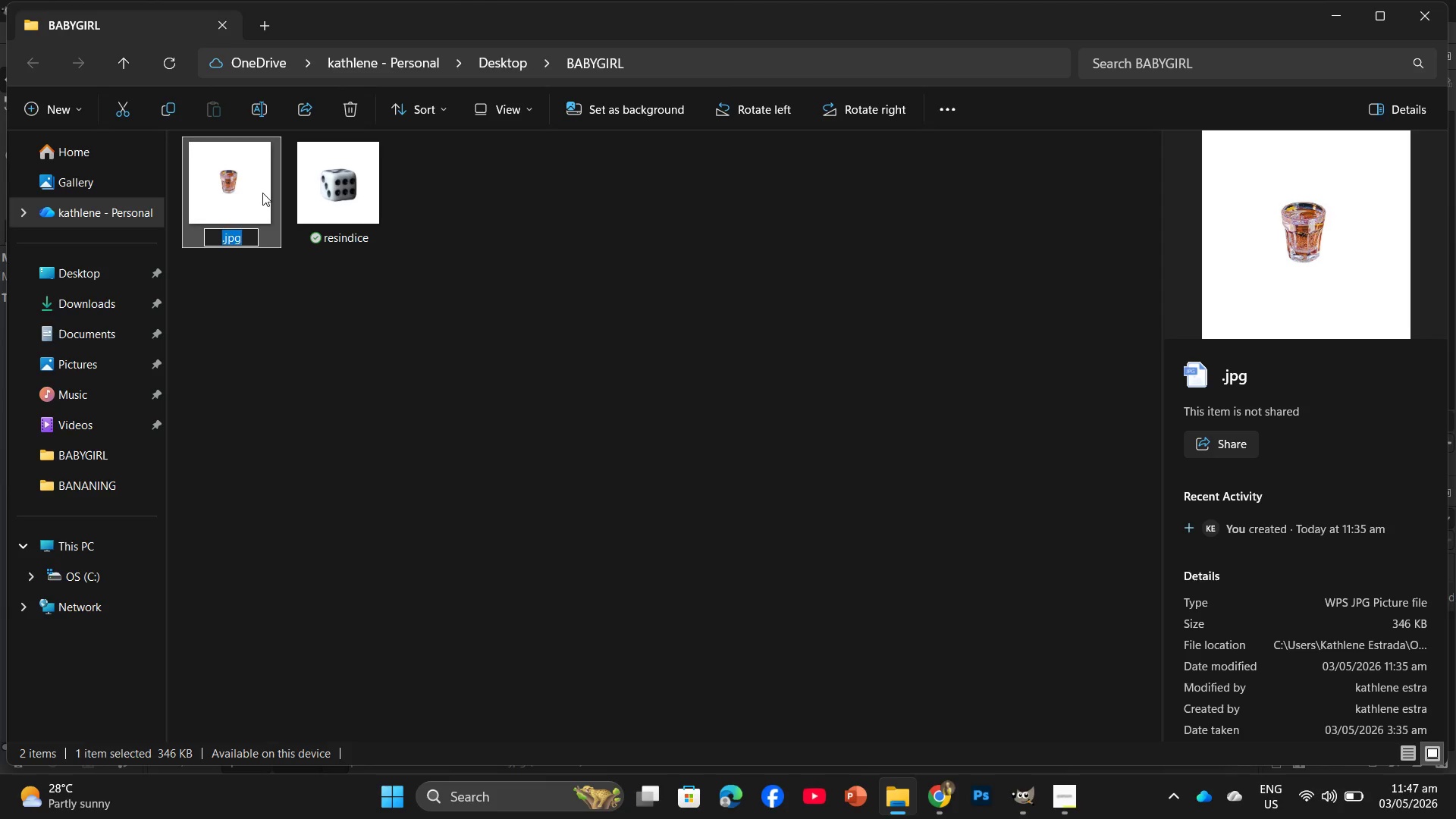 
type(glass.jpg)
 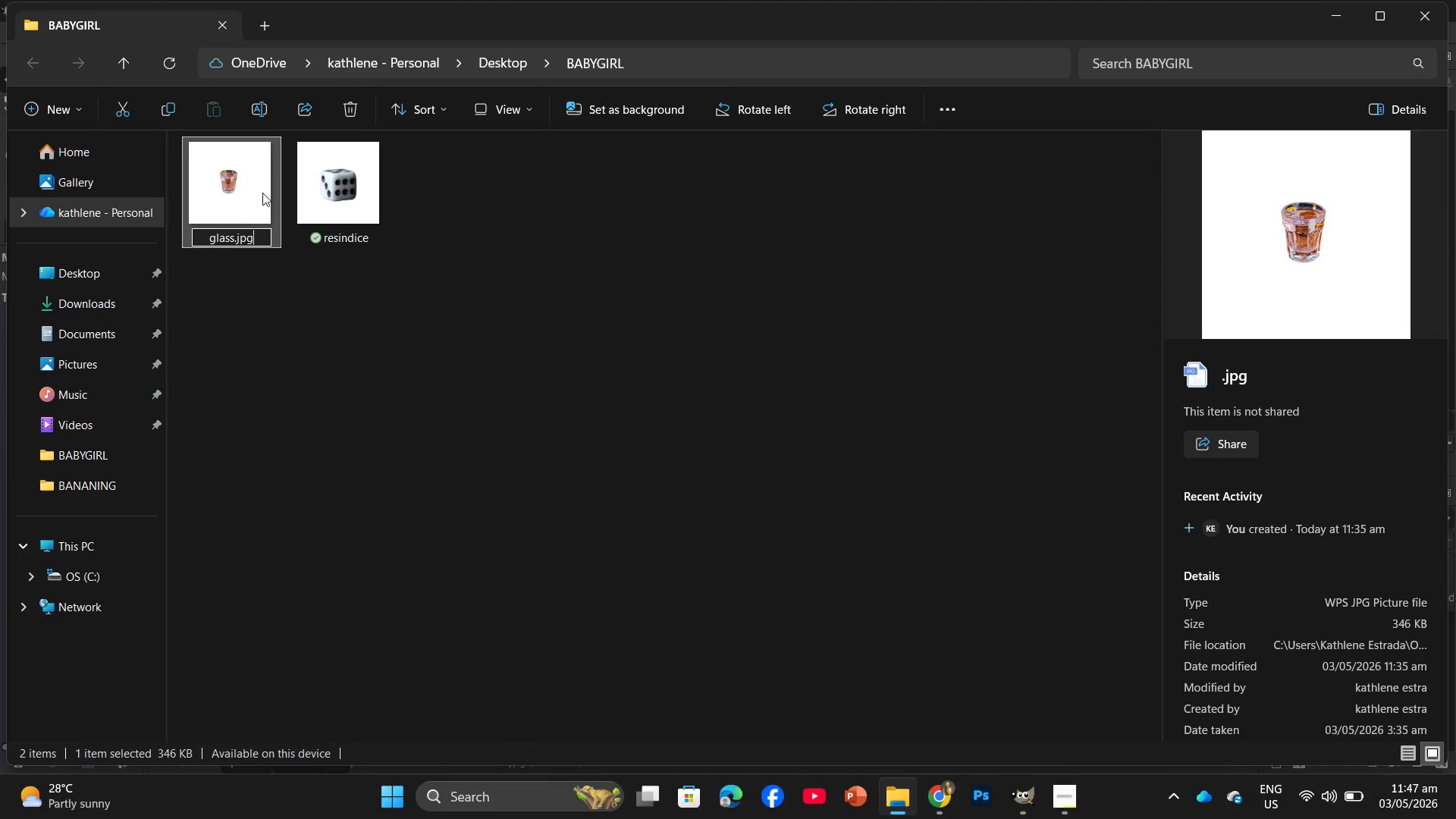 
key(Enter)
 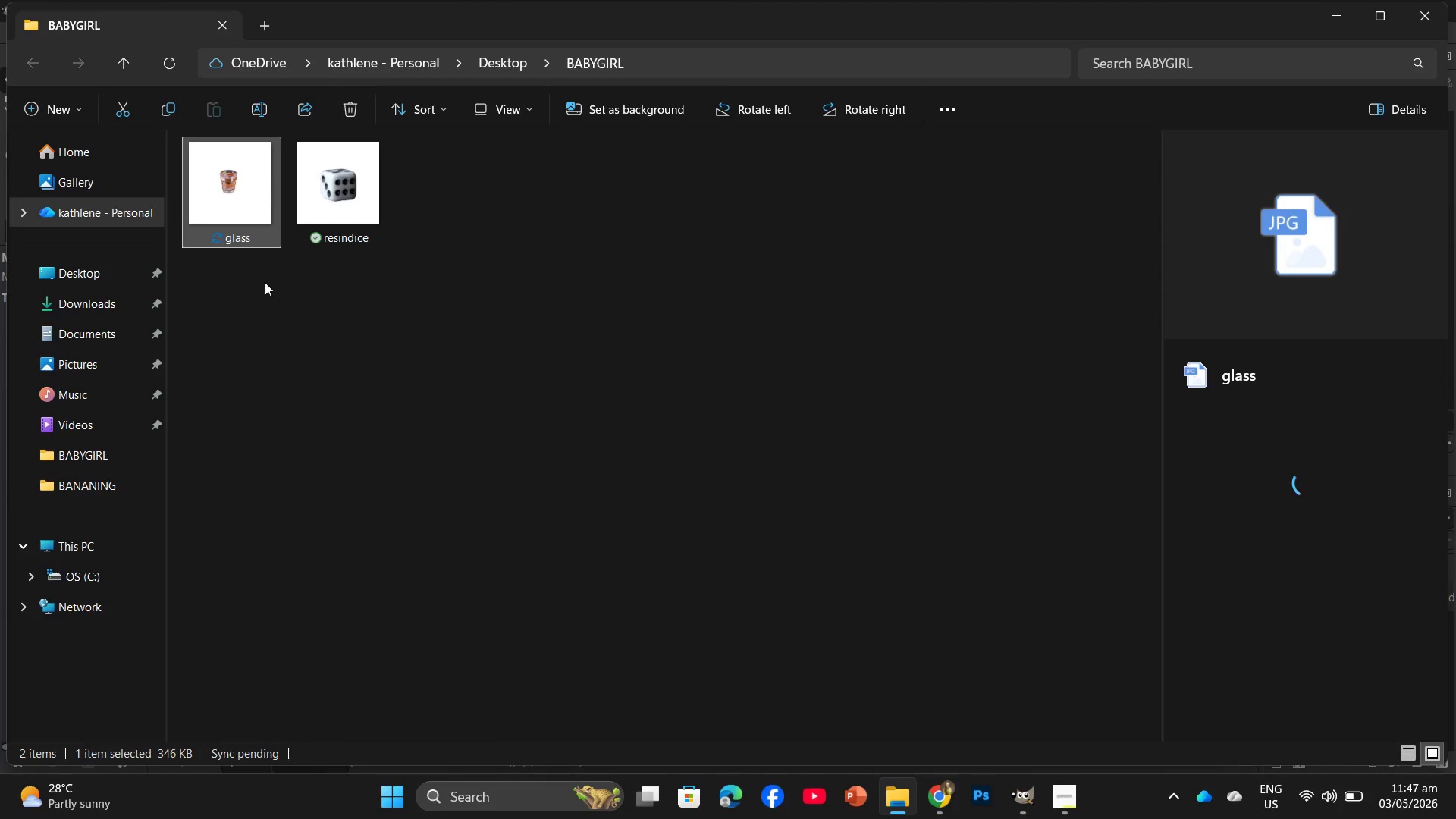 
left_click([386, 310])
 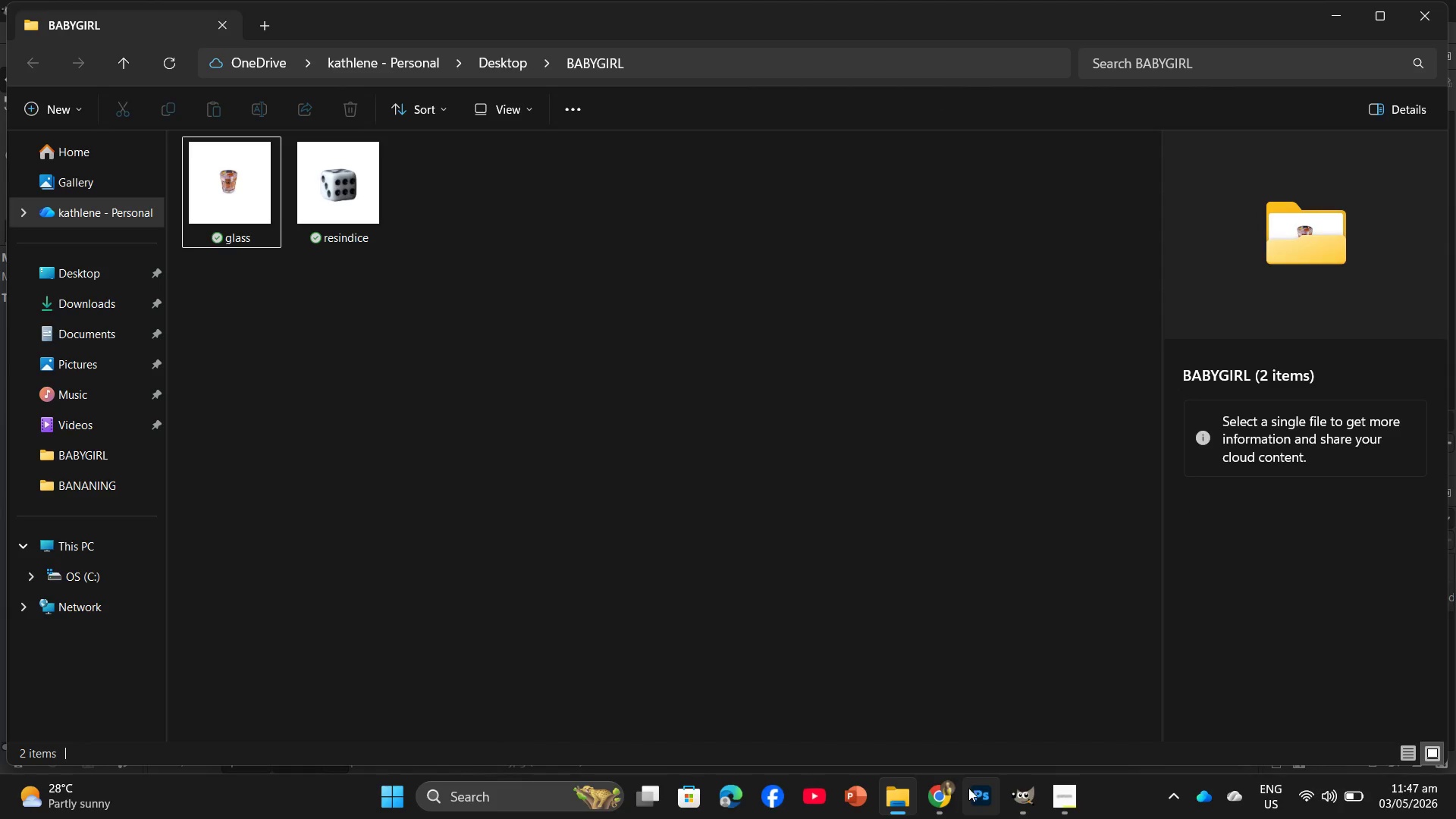 
left_click([948, 805])
 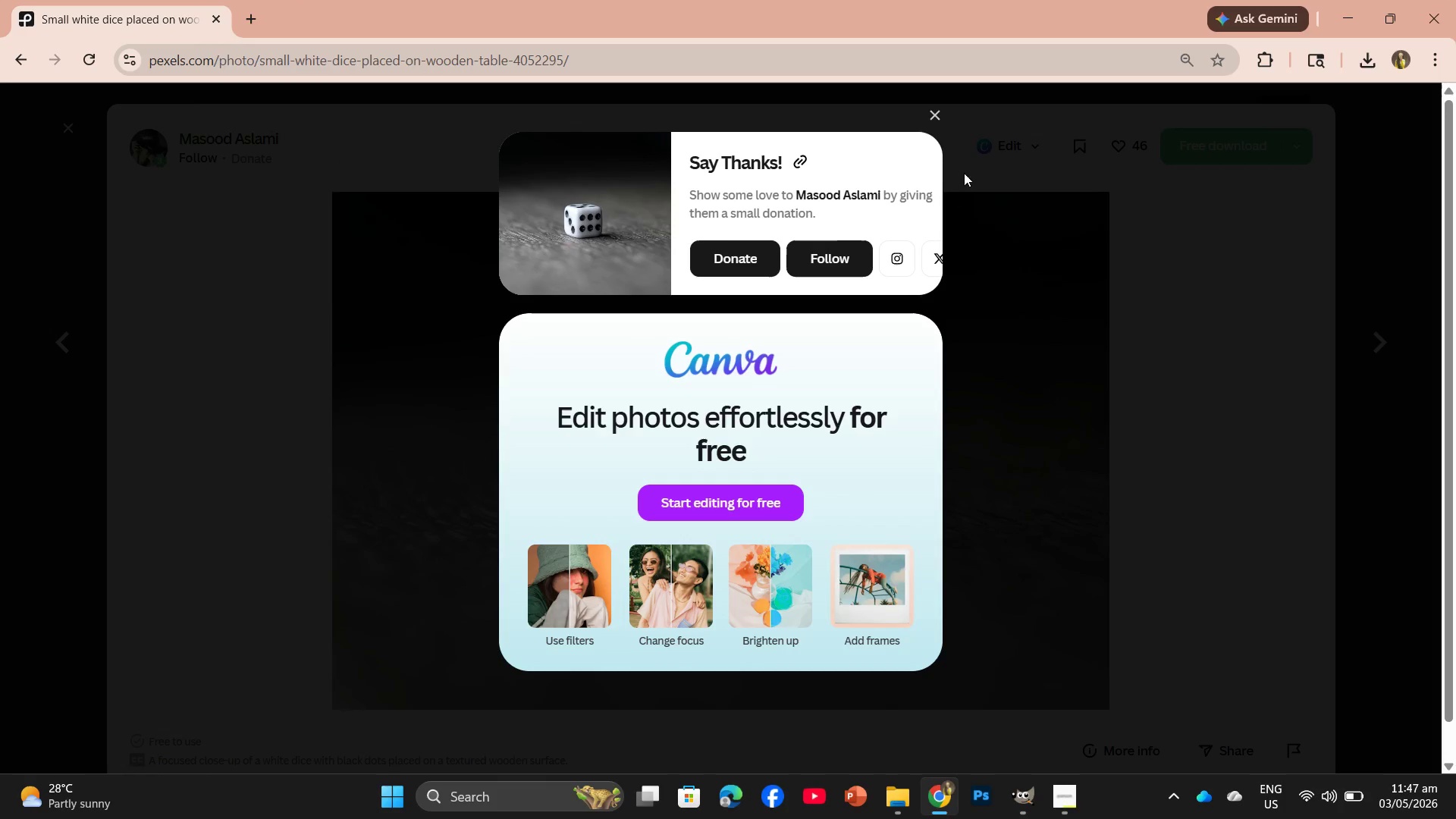 
left_click([932, 116])
 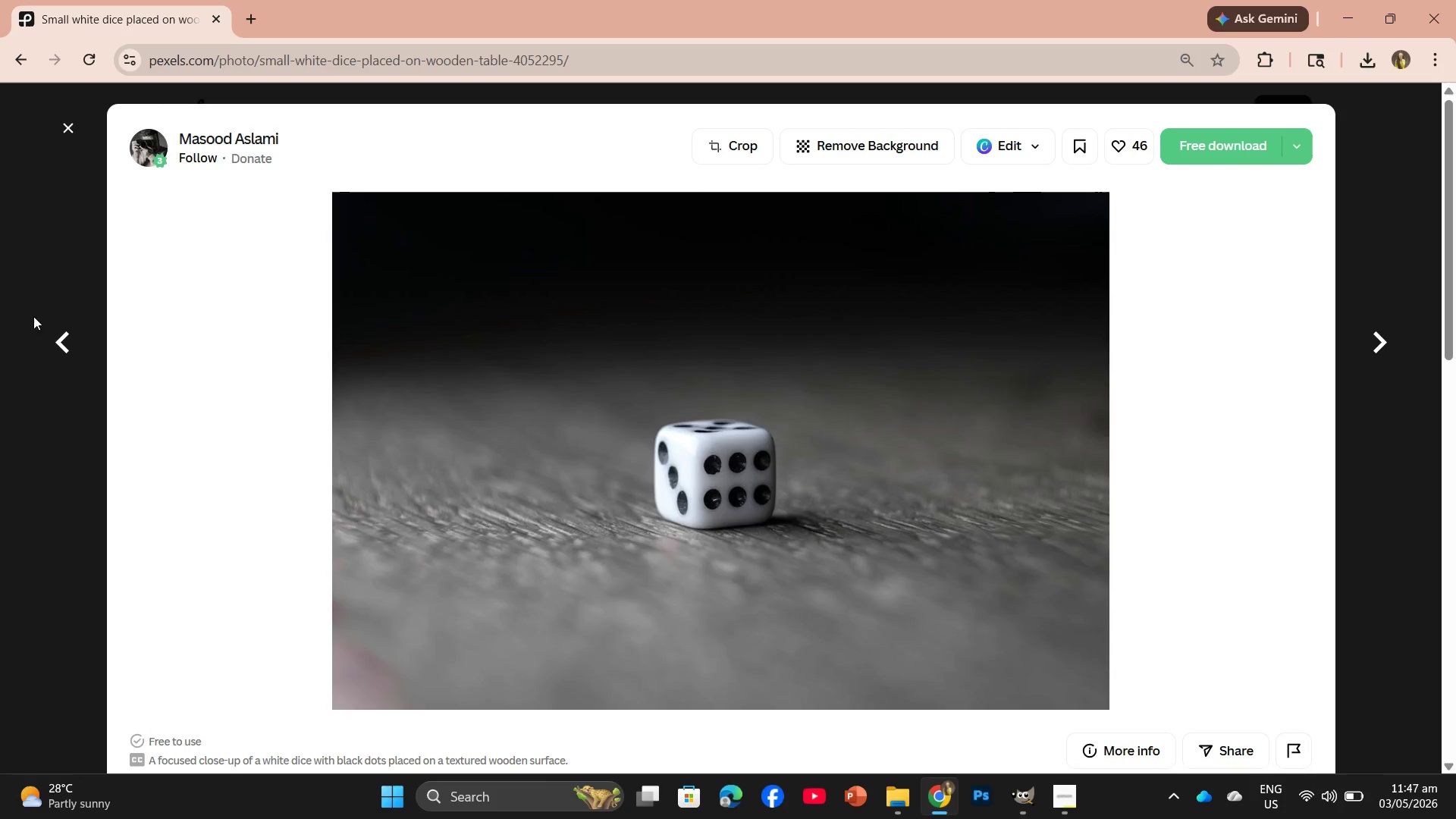 
left_click([61, 121])
 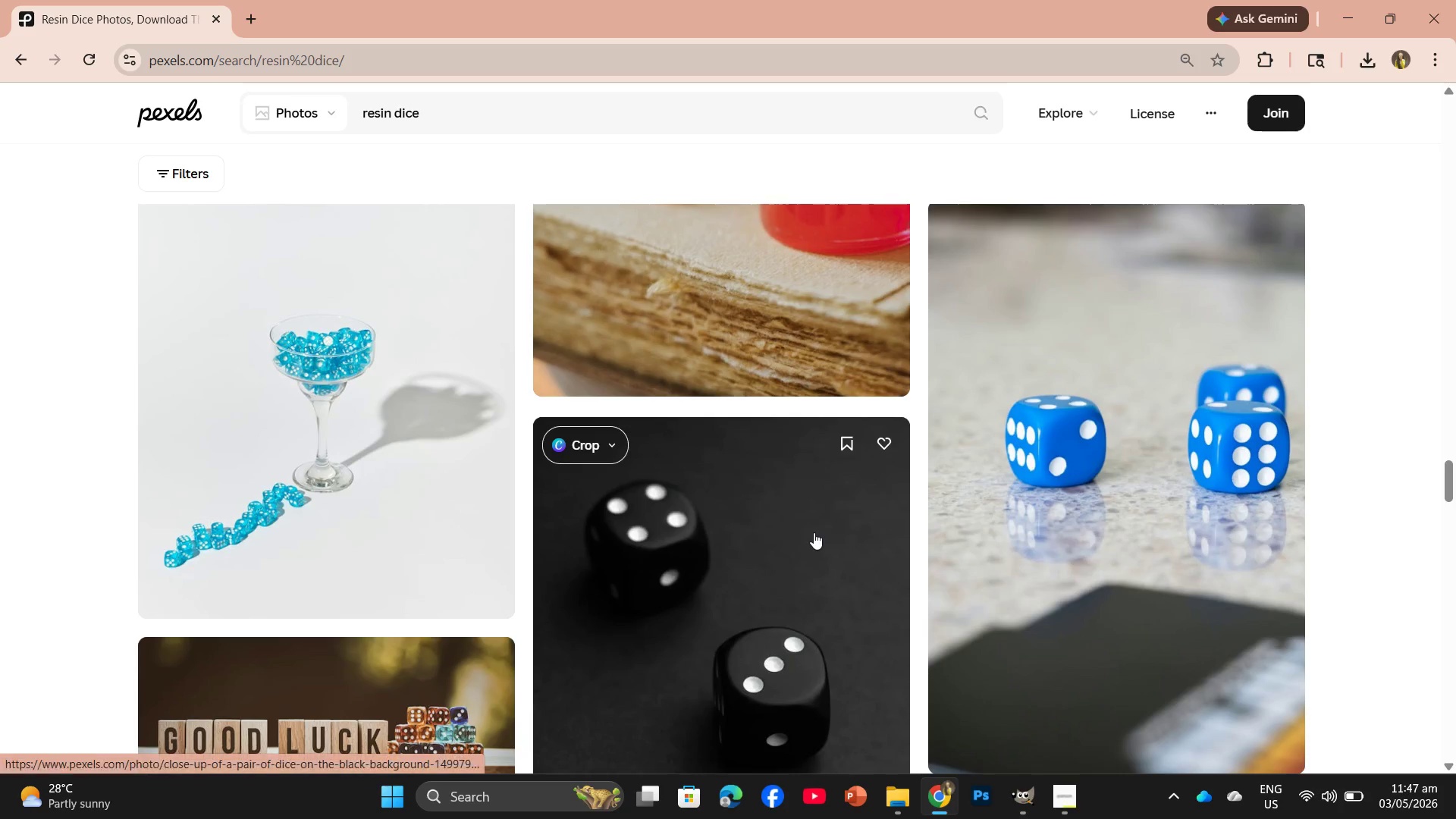 
scroll: coordinate [814, 520], scroll_direction: up, amount: 15.0
 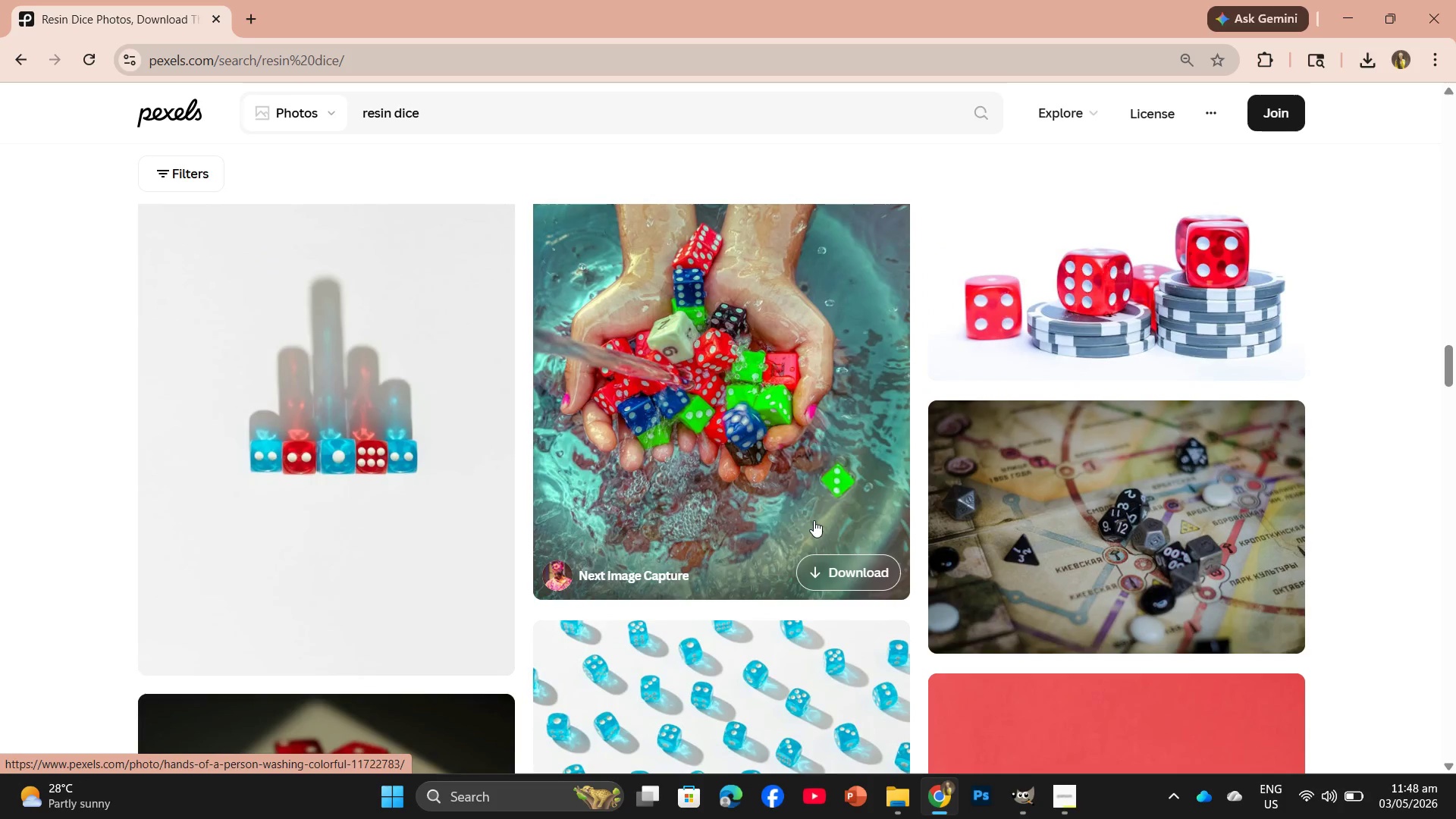 
scroll: coordinate [814, 520], scroll_direction: down, amount: 6.0
 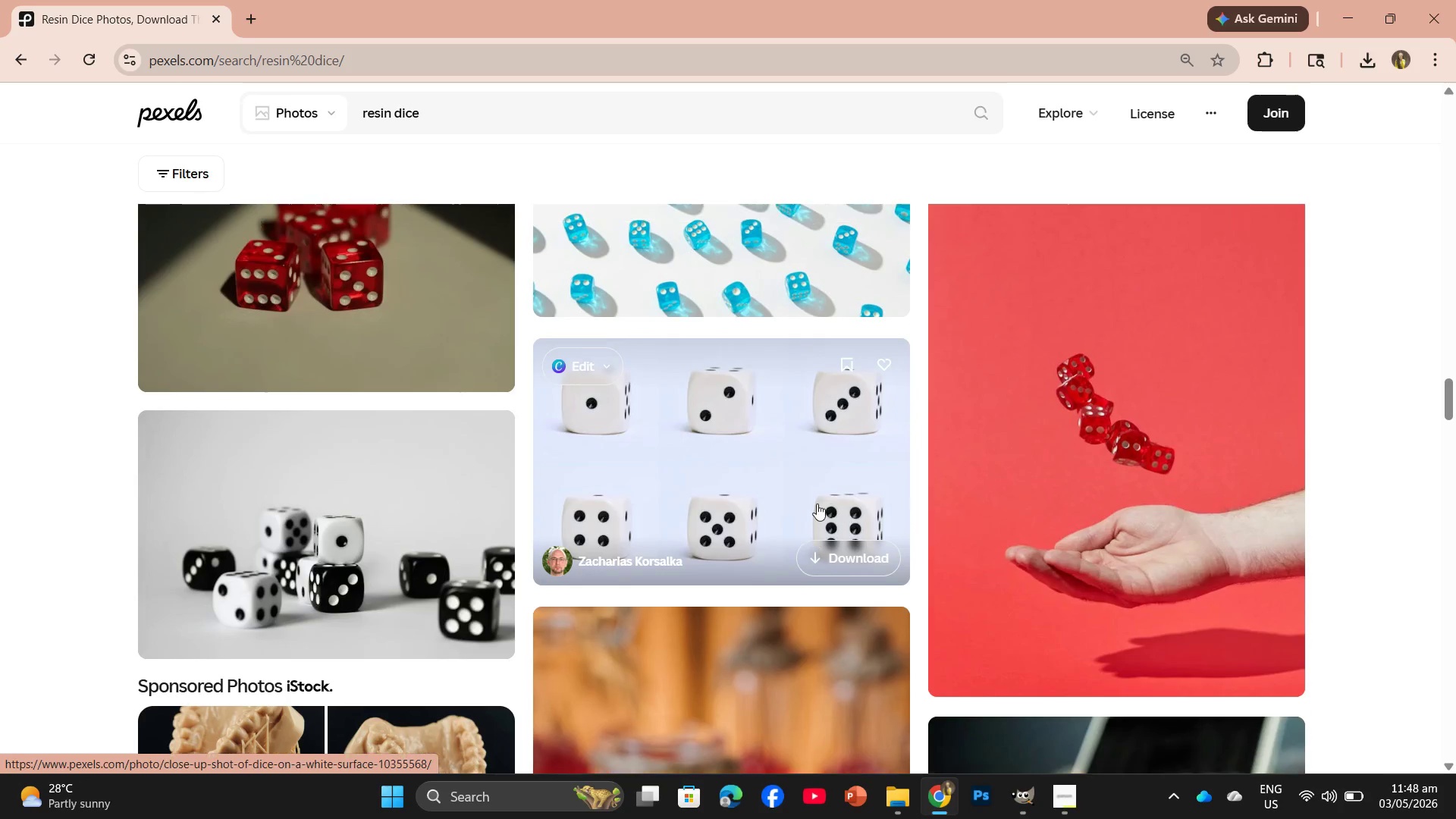 
scroll: coordinate [817, 501], scroll_direction: up, amount: 11.0
 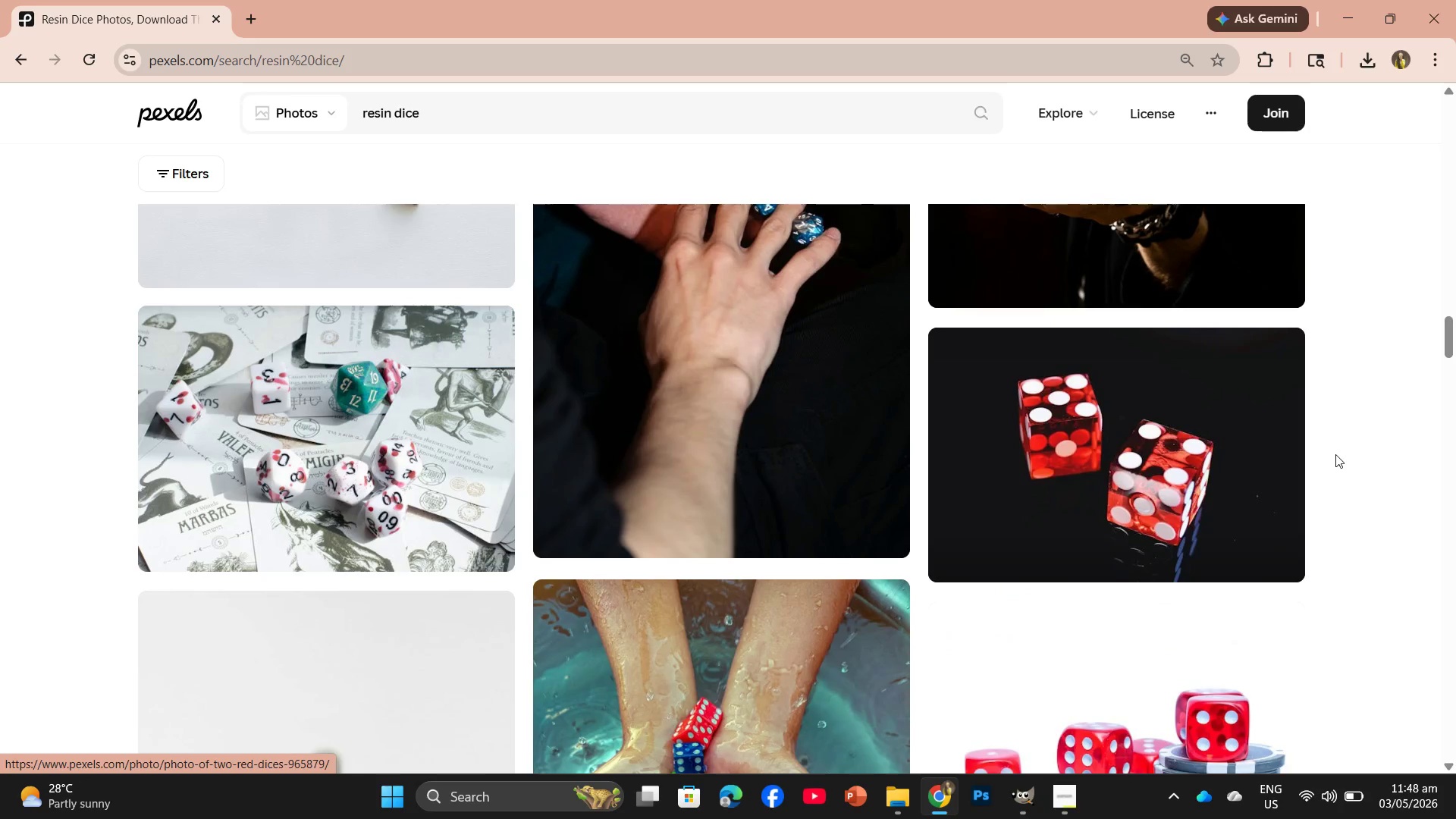 
left_click([1170, 427])
 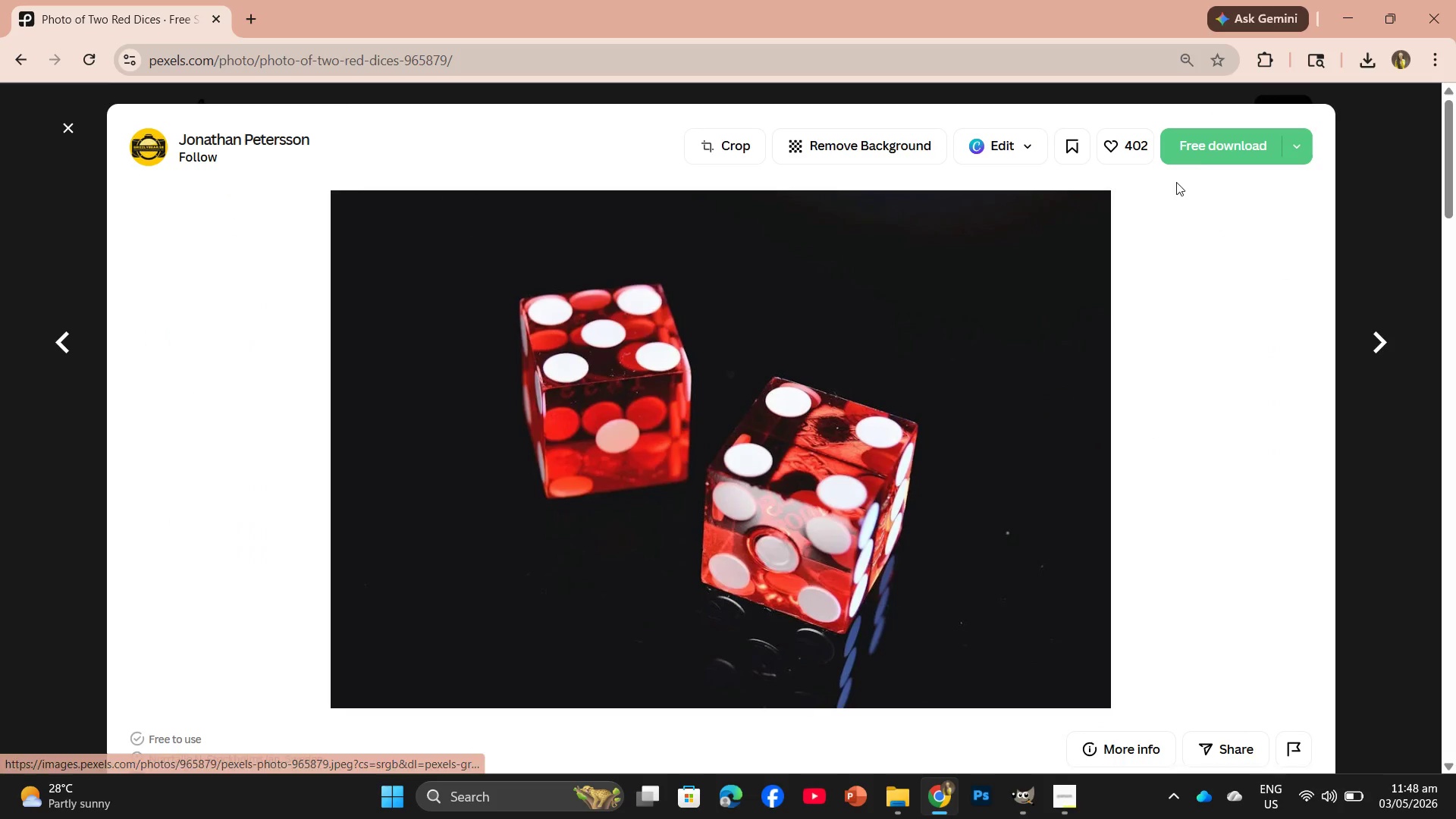 
left_click([1206, 150])
 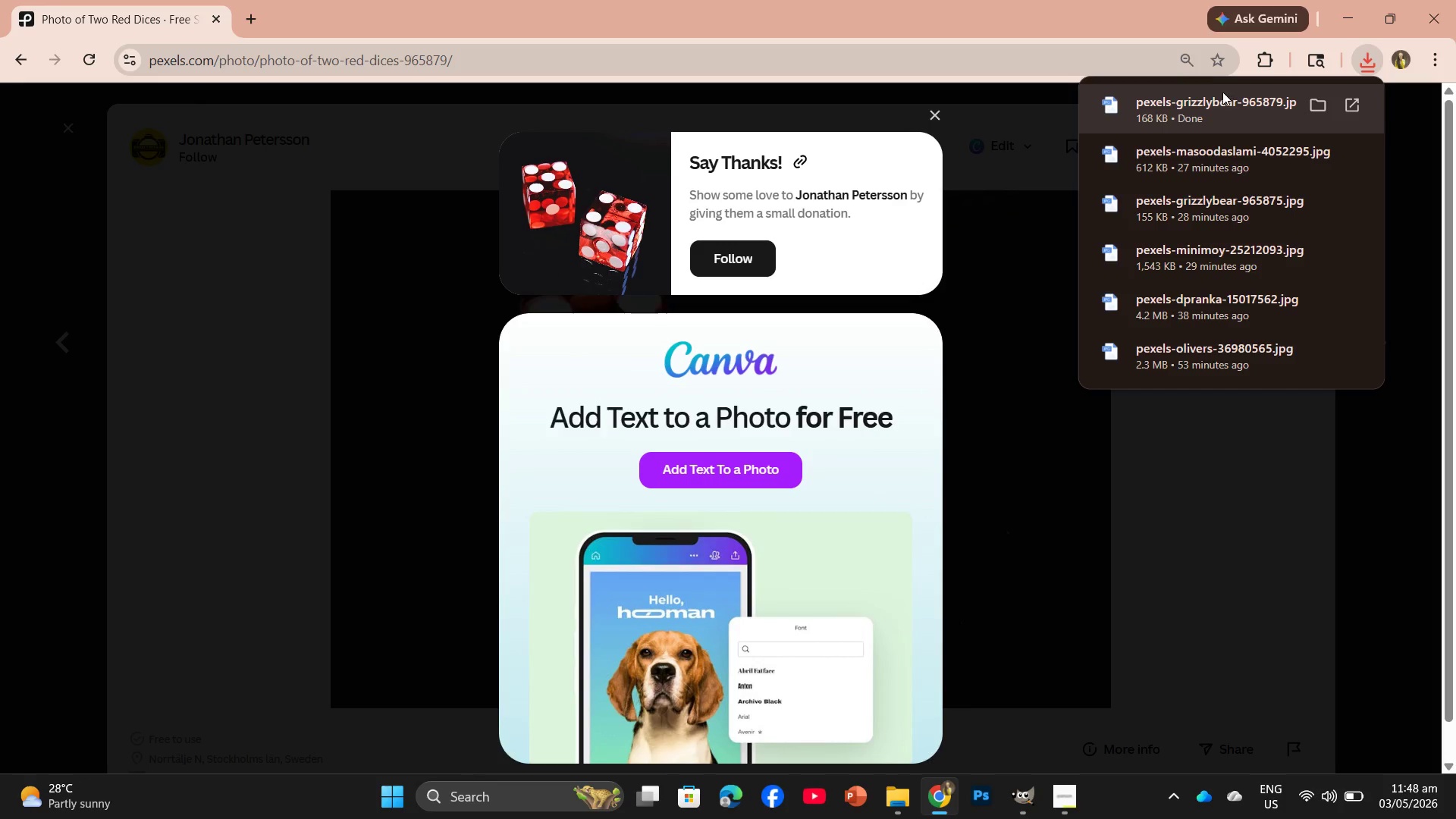 
left_click_drag(start_coordinate=[1213, 120], to_coordinate=[438, 55])
 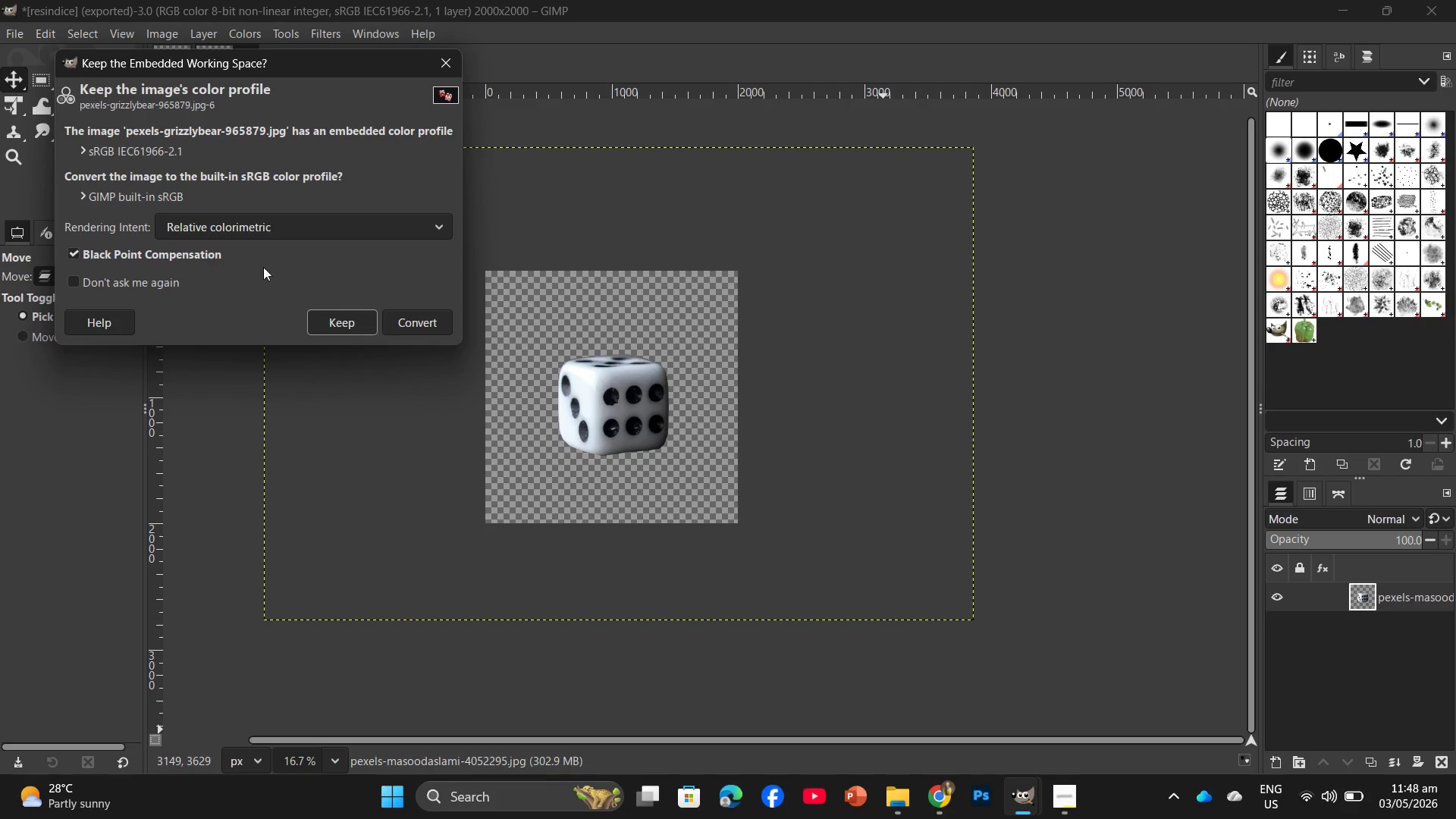 
left_click([323, 321])
 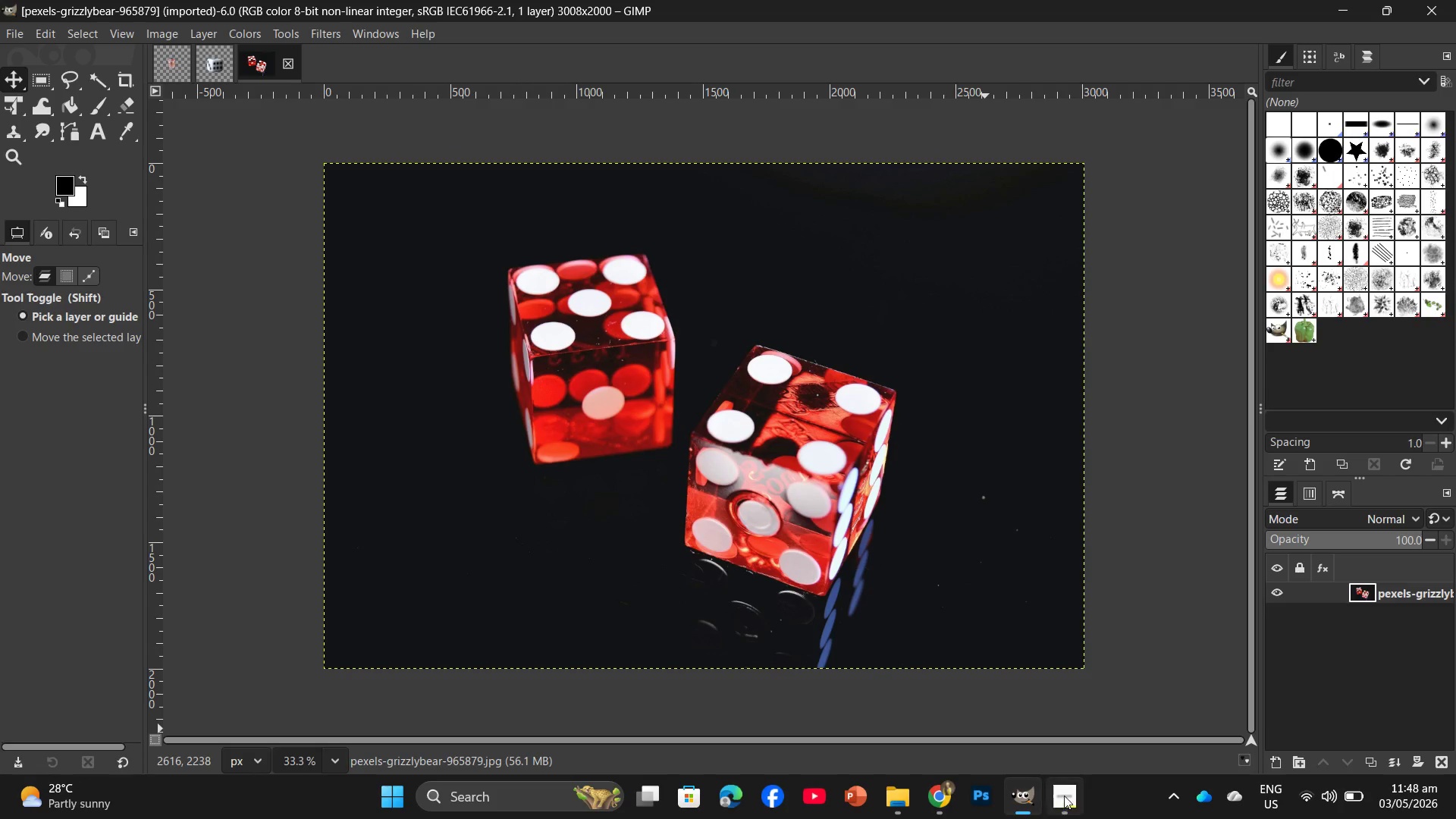 
left_click([1068, 790])